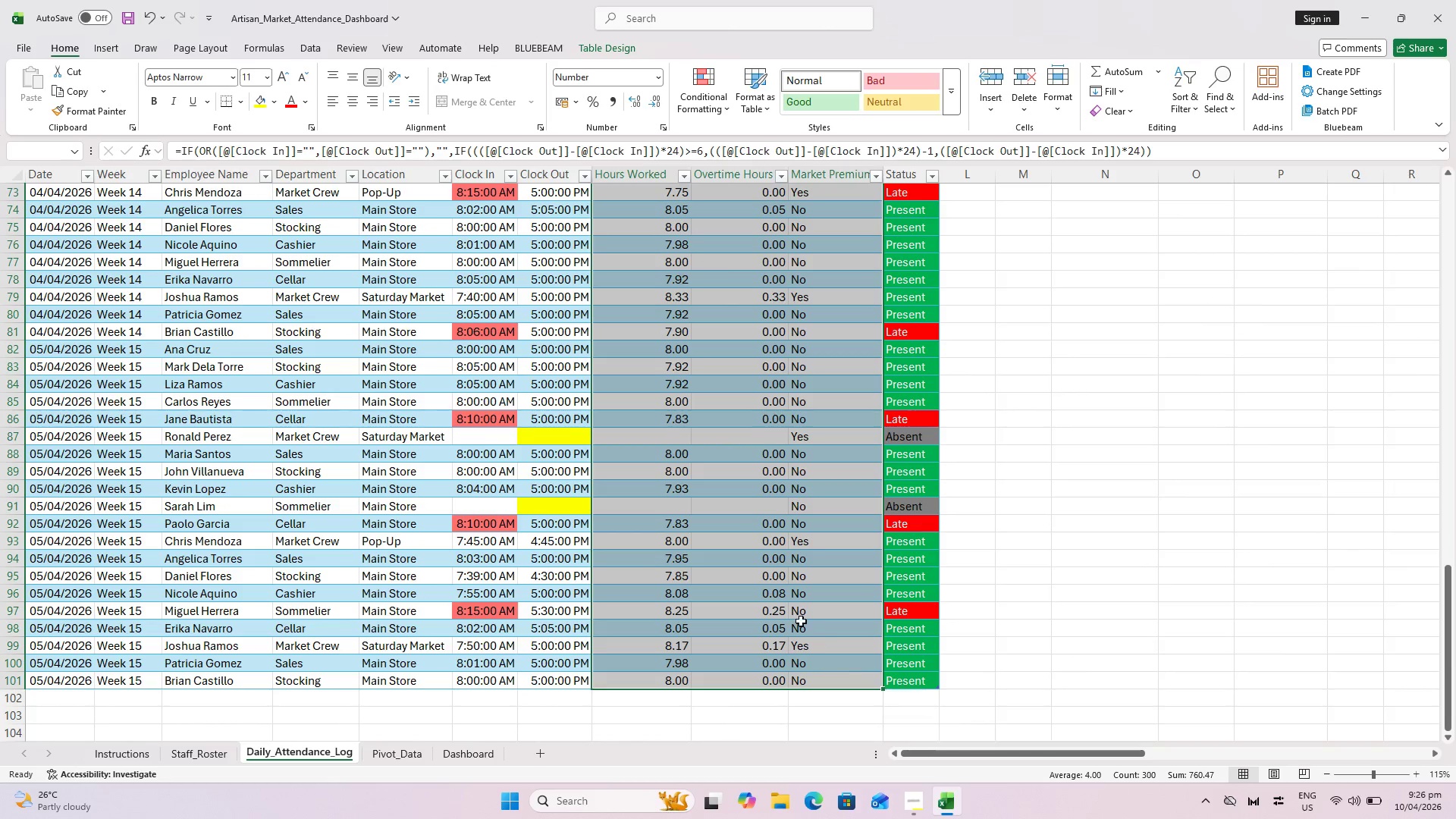 
scroll: coordinate [349, 142], scroll_direction: up, amount: 9.0
 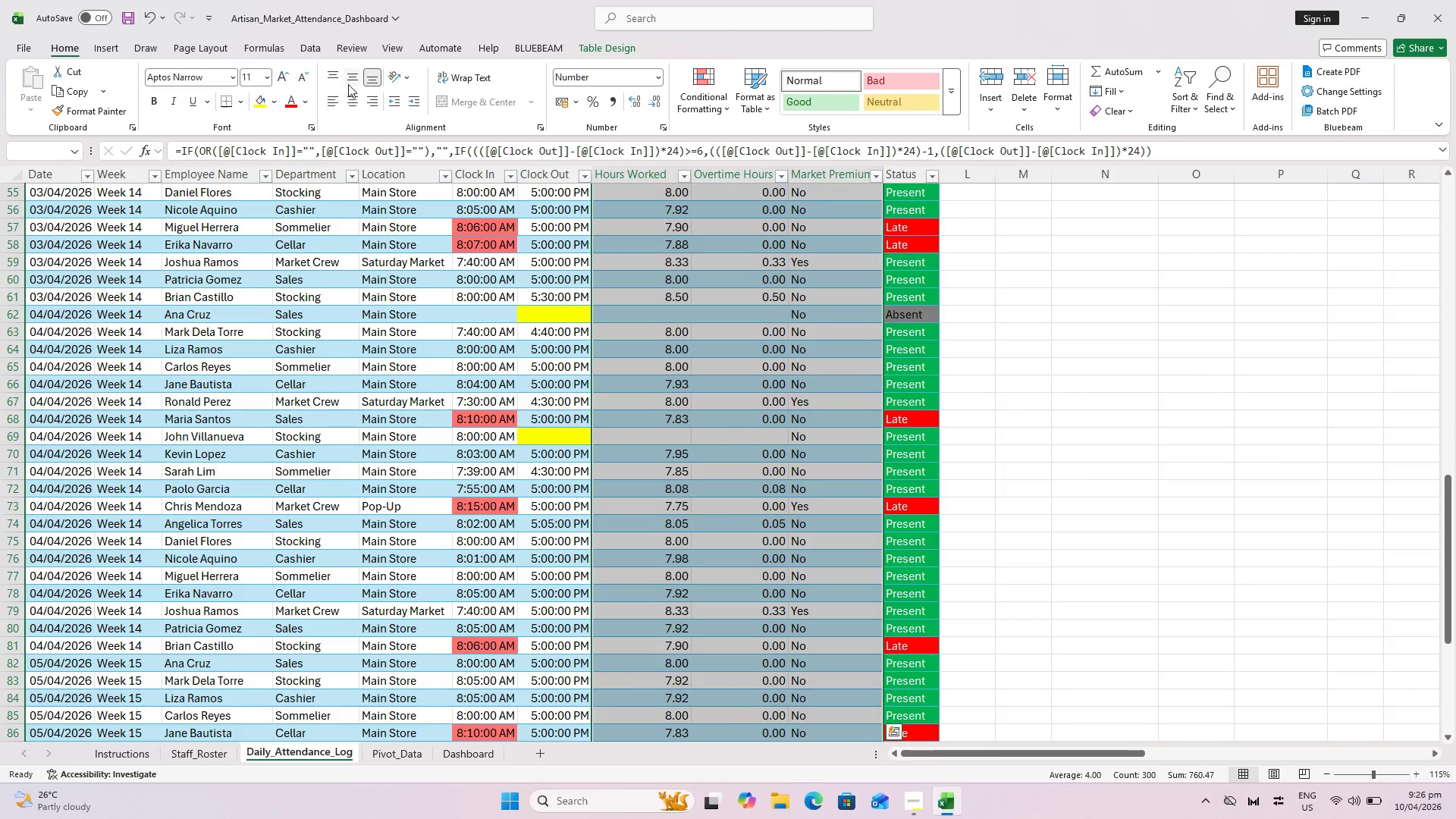 
left_click([348, 84])
 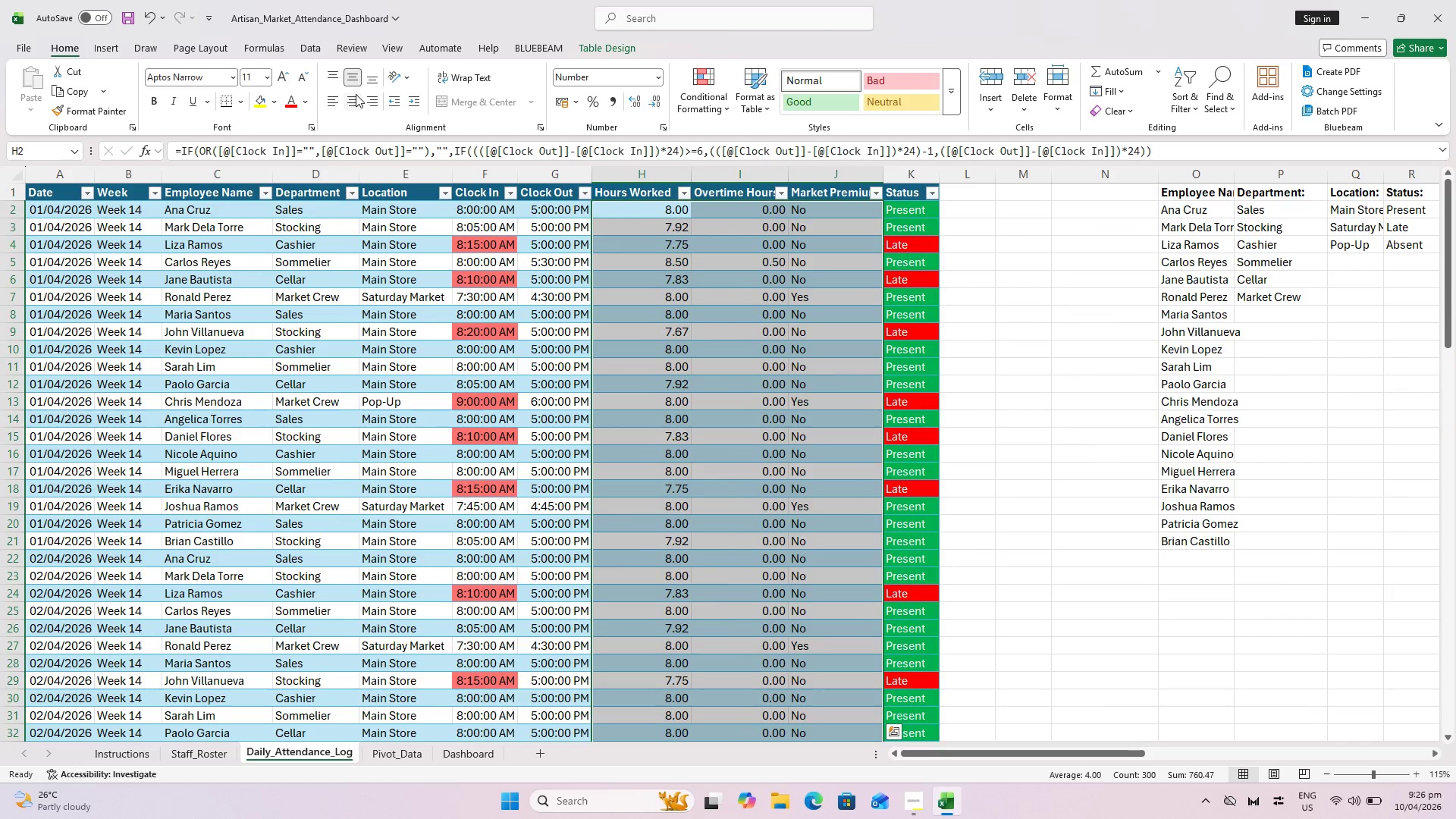 
left_click([356, 94])
 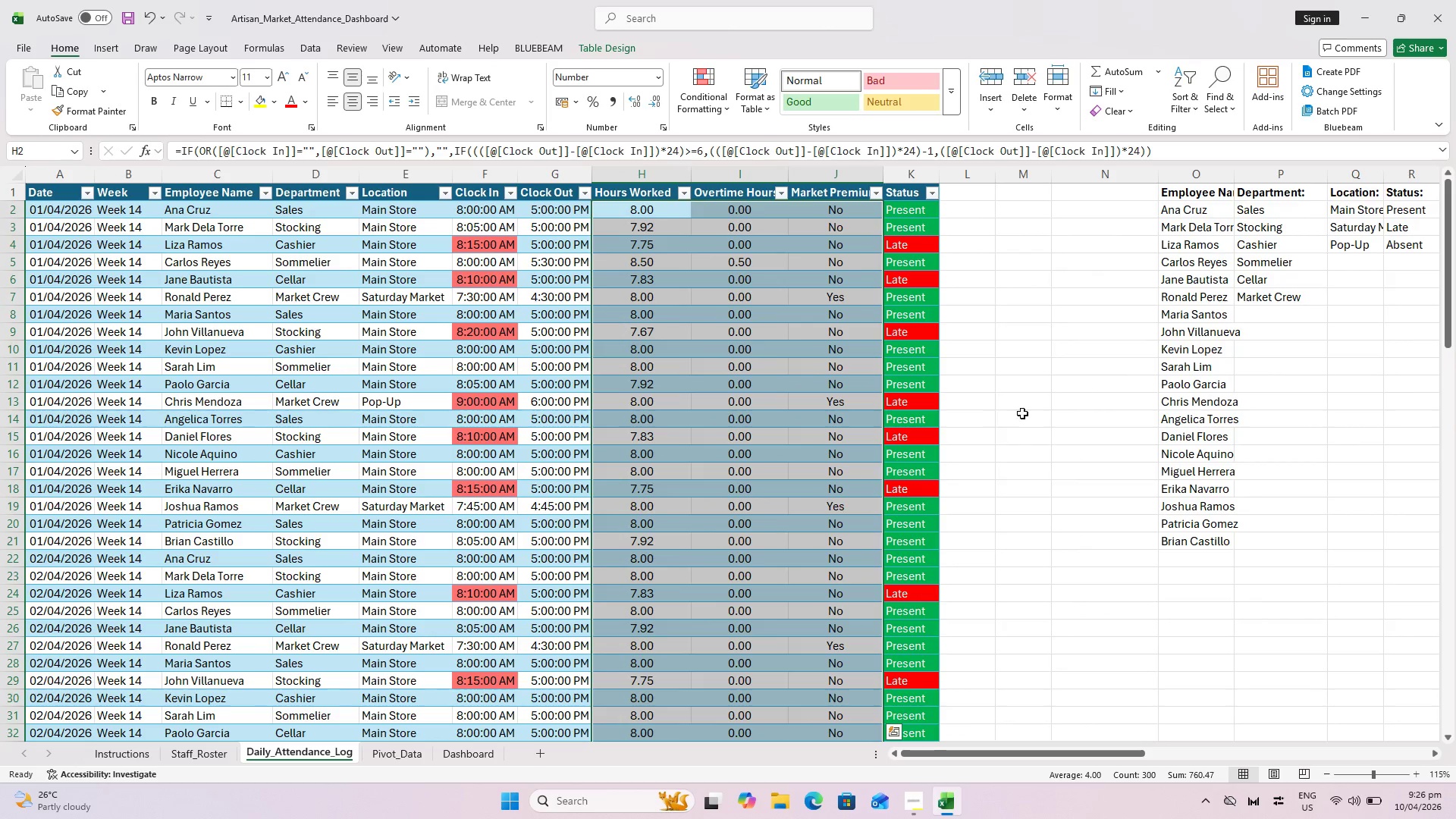 
left_click([1041, 453])
 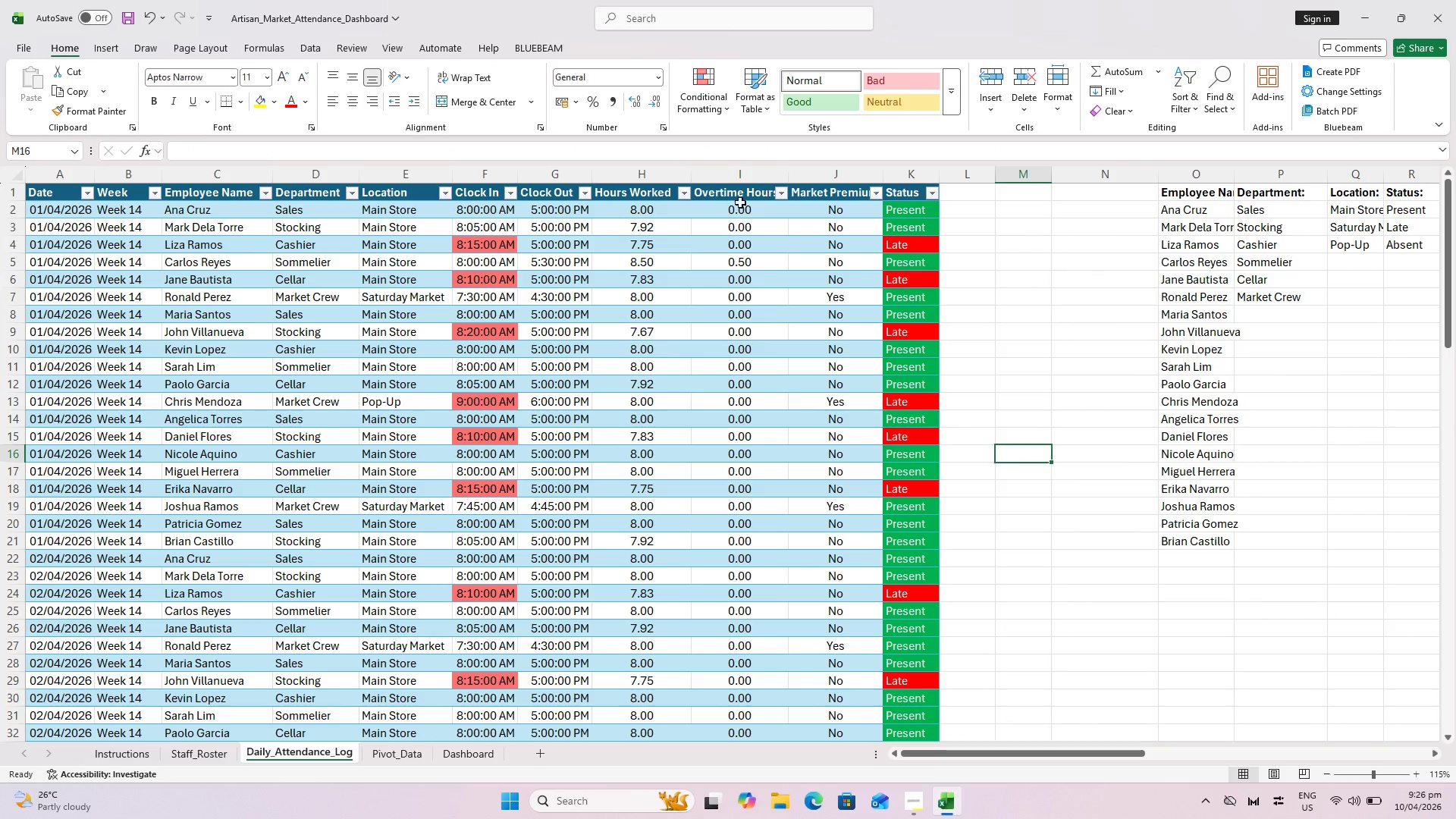 
wait(8.94)
 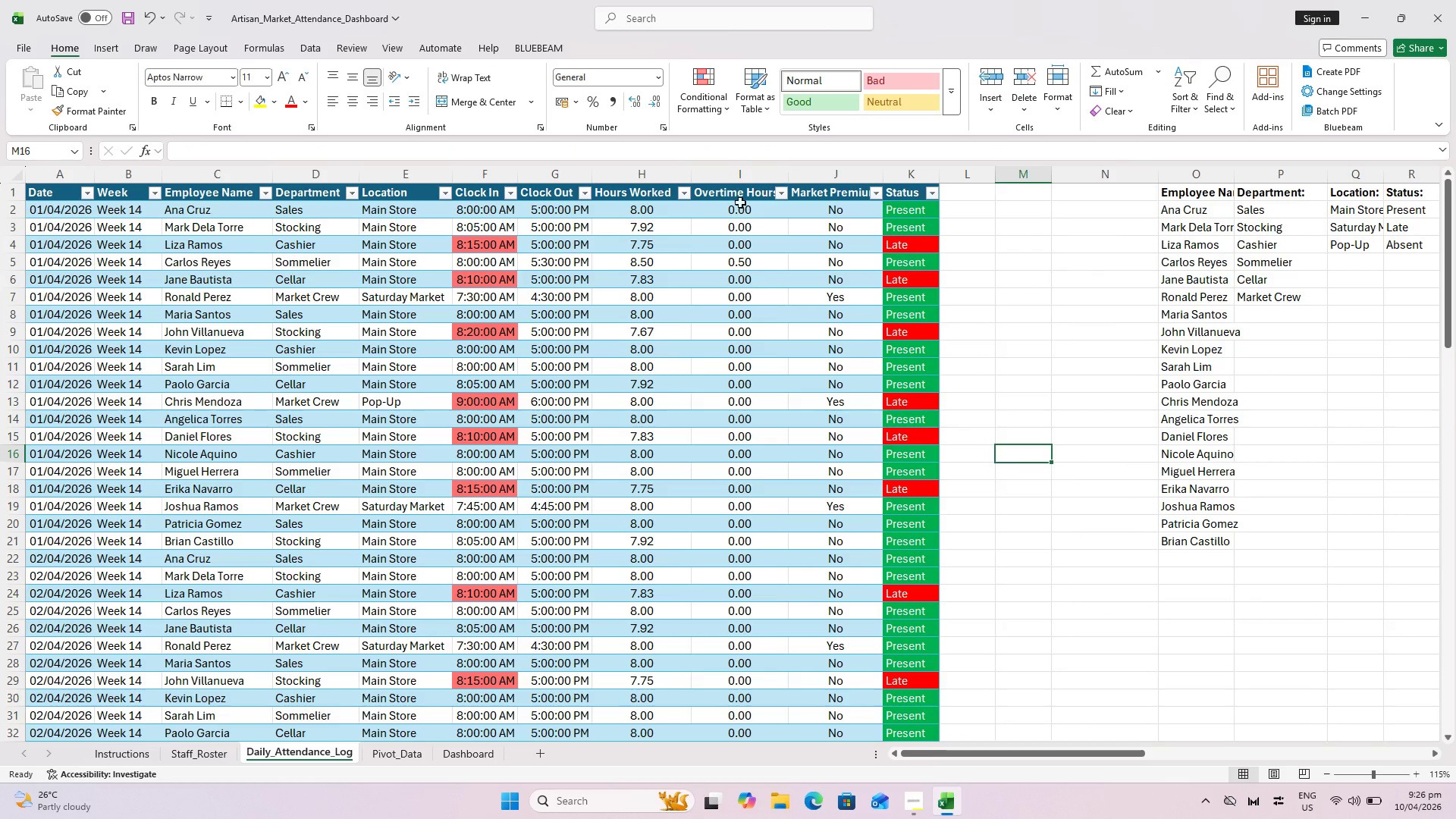 
left_click_drag(start_coordinate=[787, 170], to_coordinate=[752, 170])
 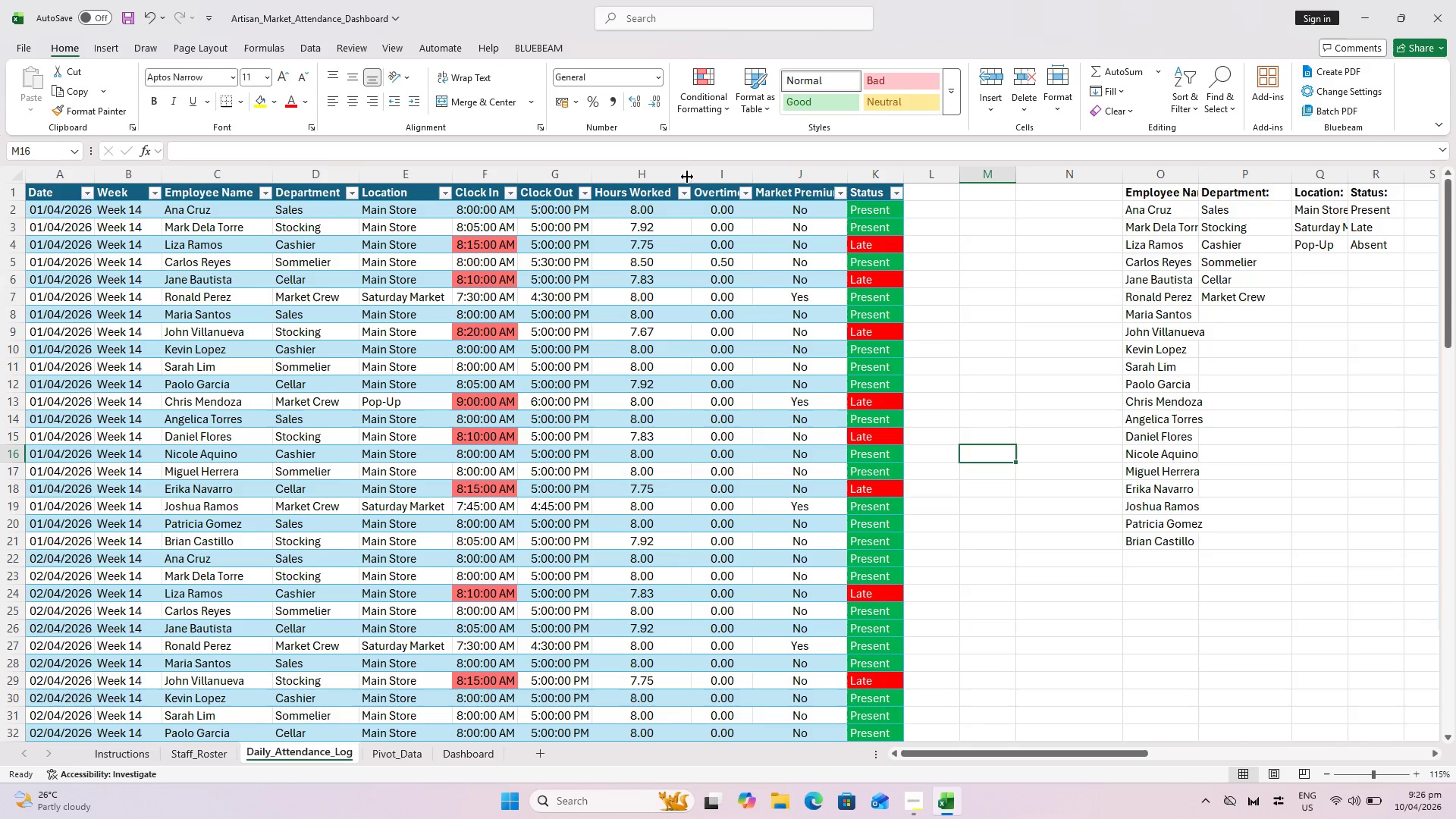 
left_click_drag(start_coordinate=[693, 174], to_coordinate=[673, 174])
 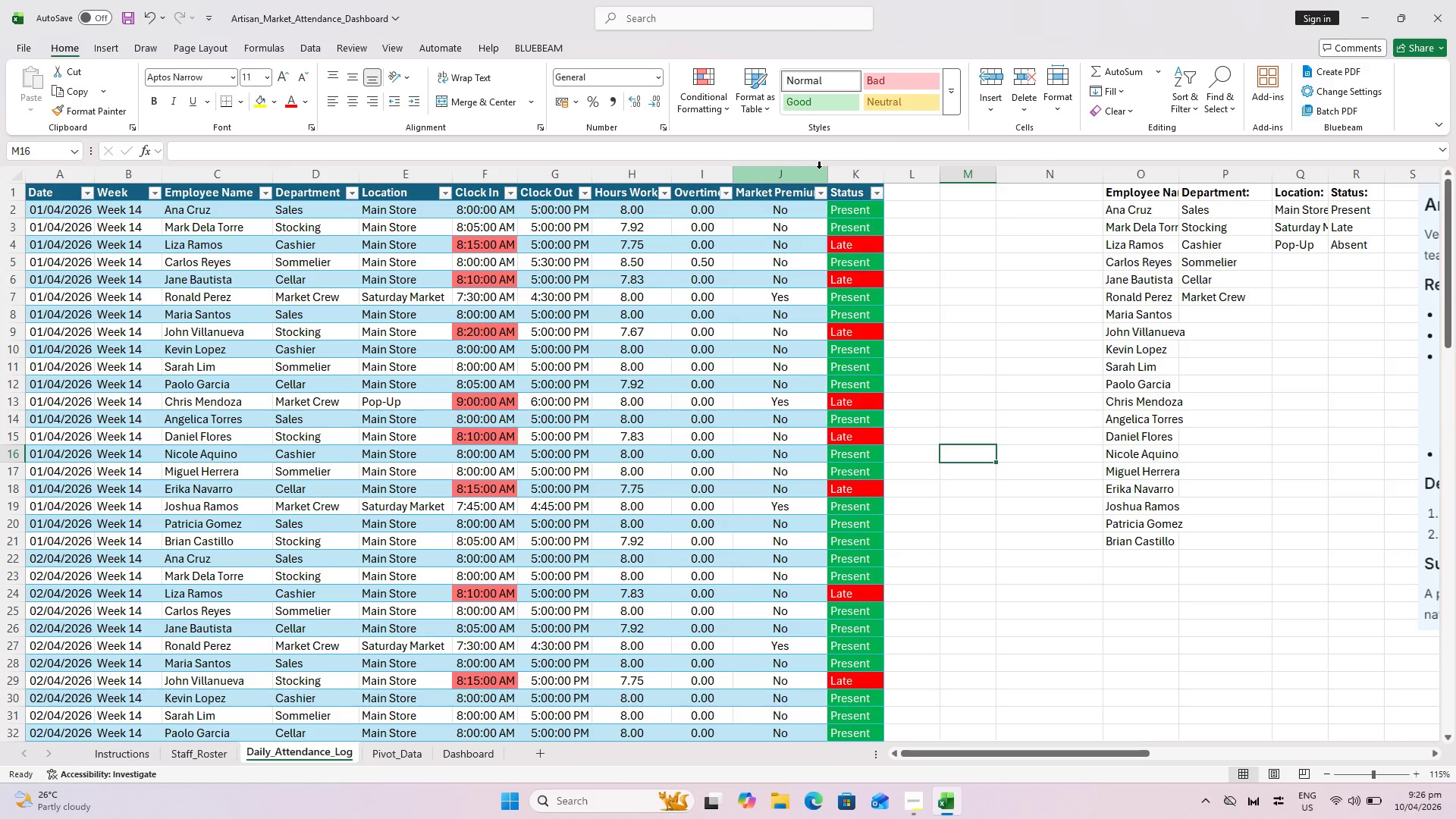 
left_click_drag(start_coordinate=[824, 168], to_coordinate=[789, 163])
 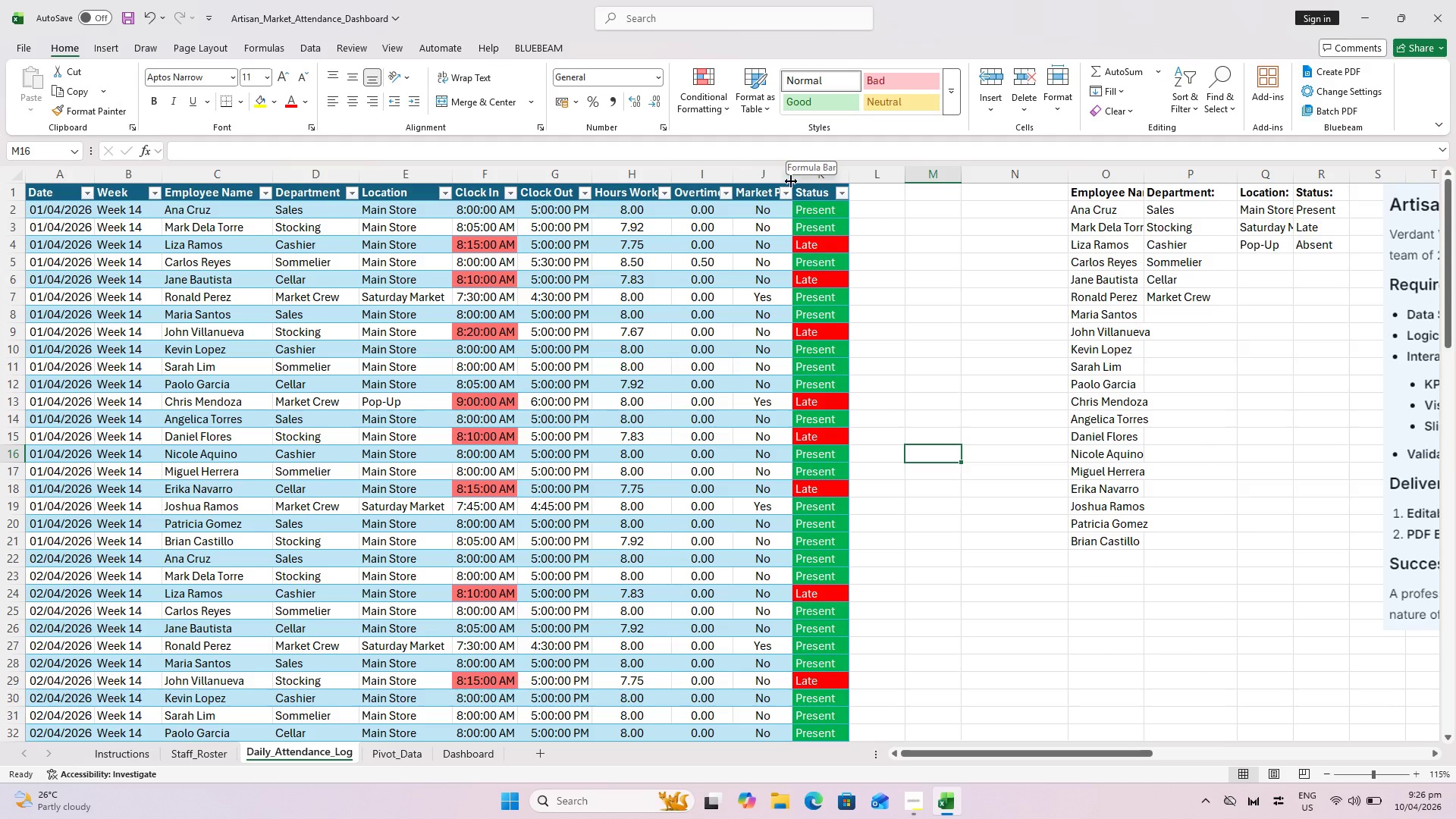 
left_click_drag(start_coordinate=[791, 180], to_coordinate=[795, 180])
 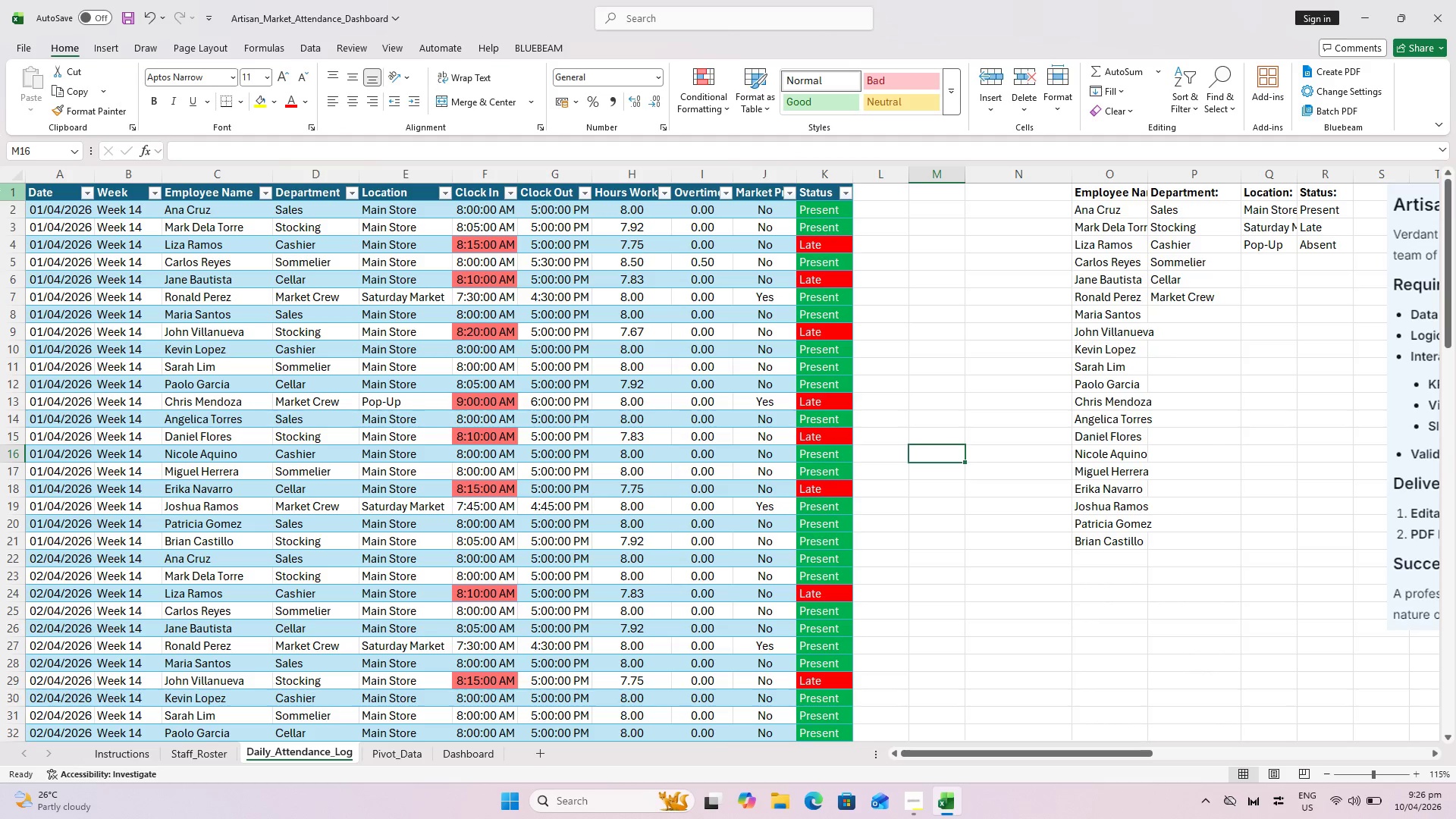 
left_click_drag(start_coordinate=[45, 192], to_coordinate=[812, 188])
 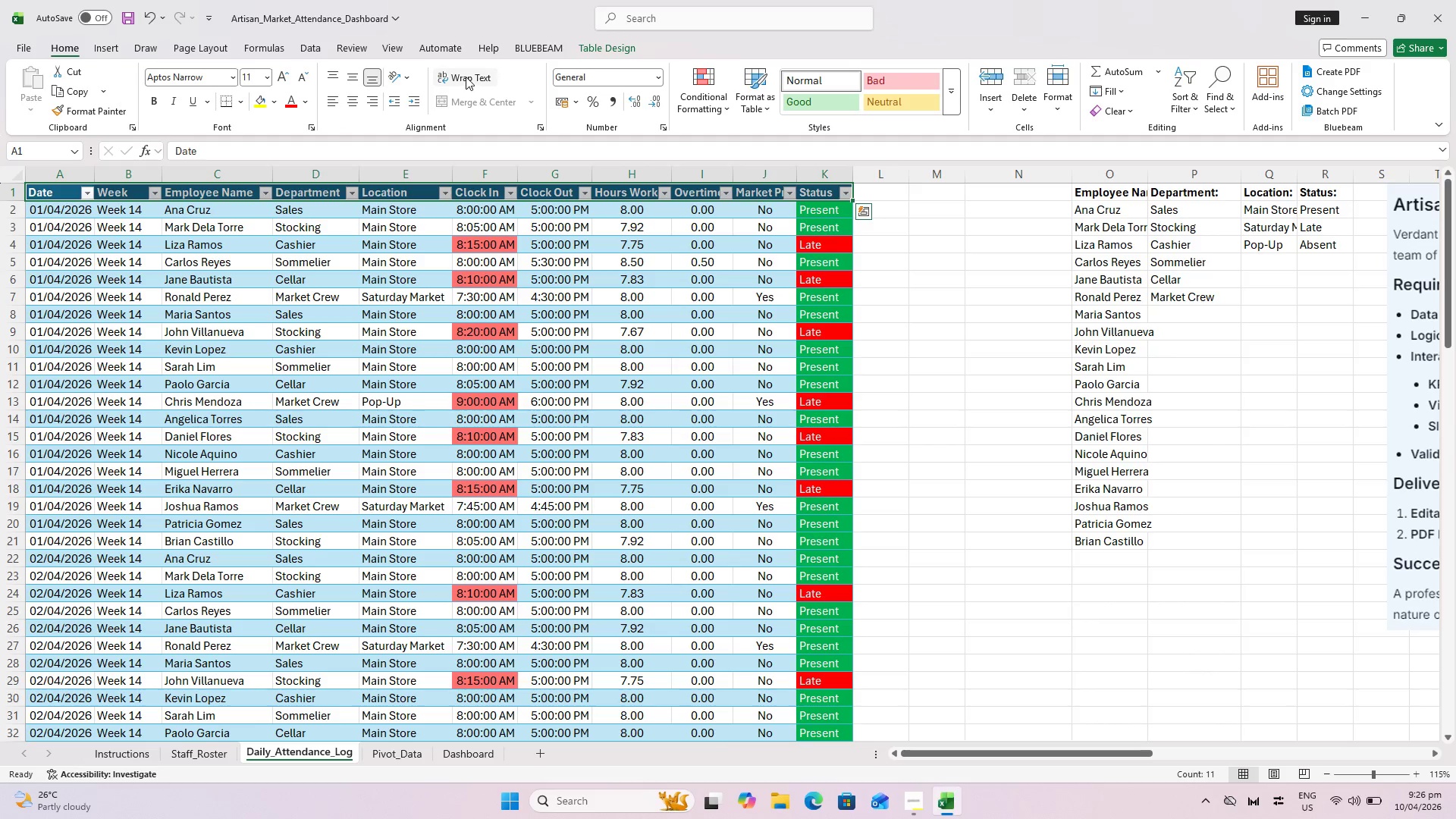 
left_click([466, 76])
 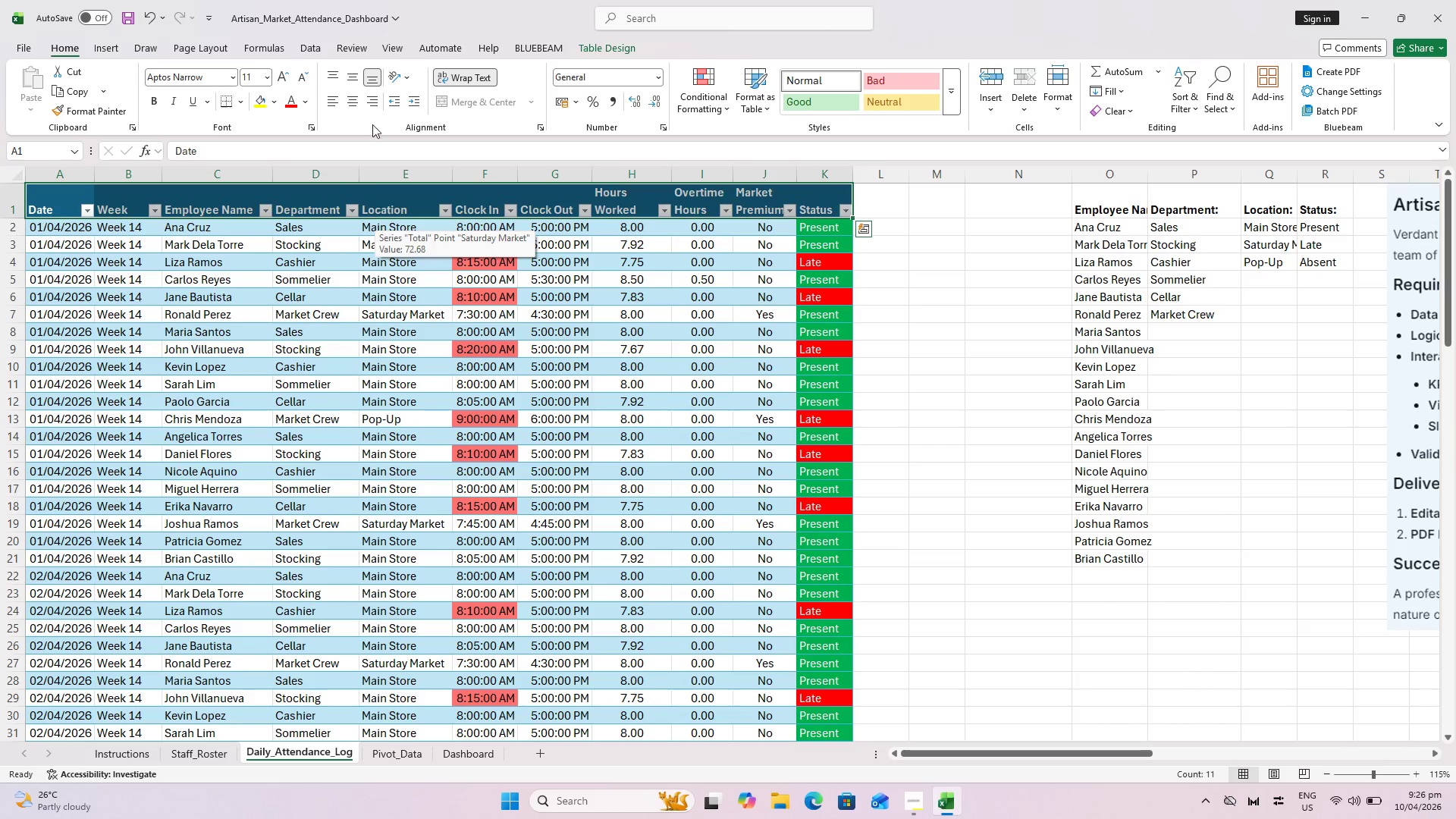 
left_click([349, 78])
 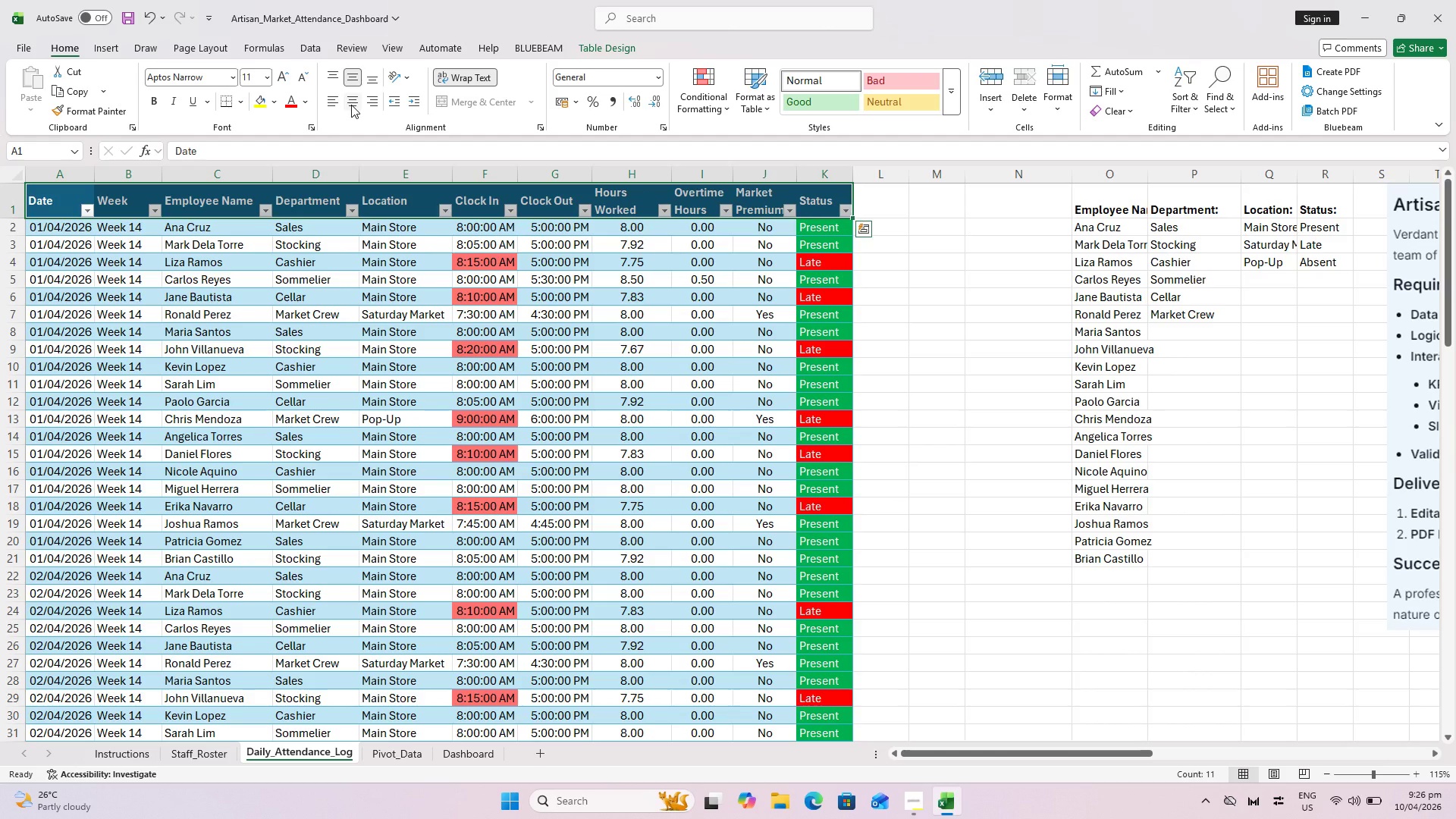 
left_click([351, 104])
 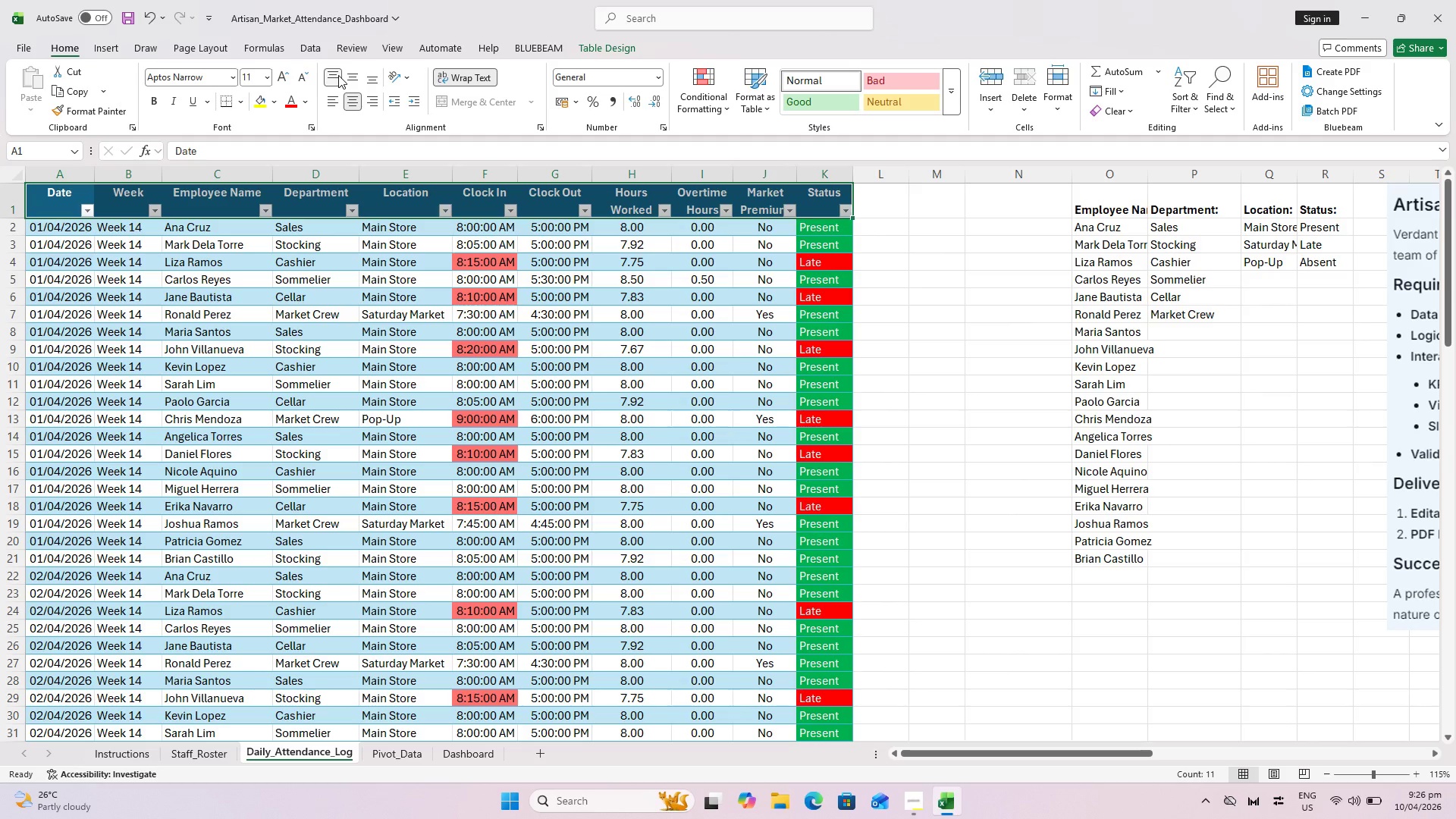 
wait(6.95)
 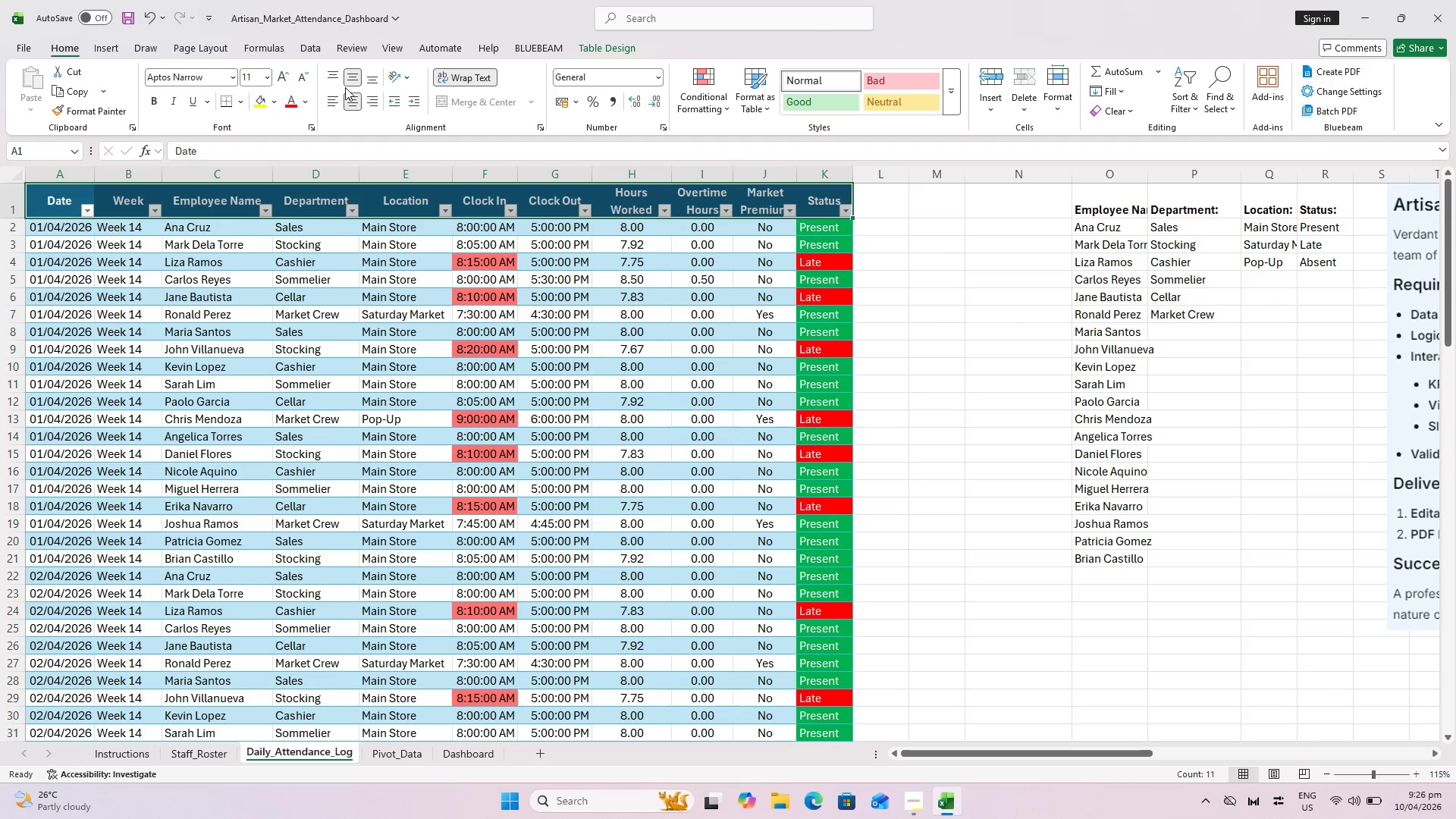 
left_click([964, 303])
 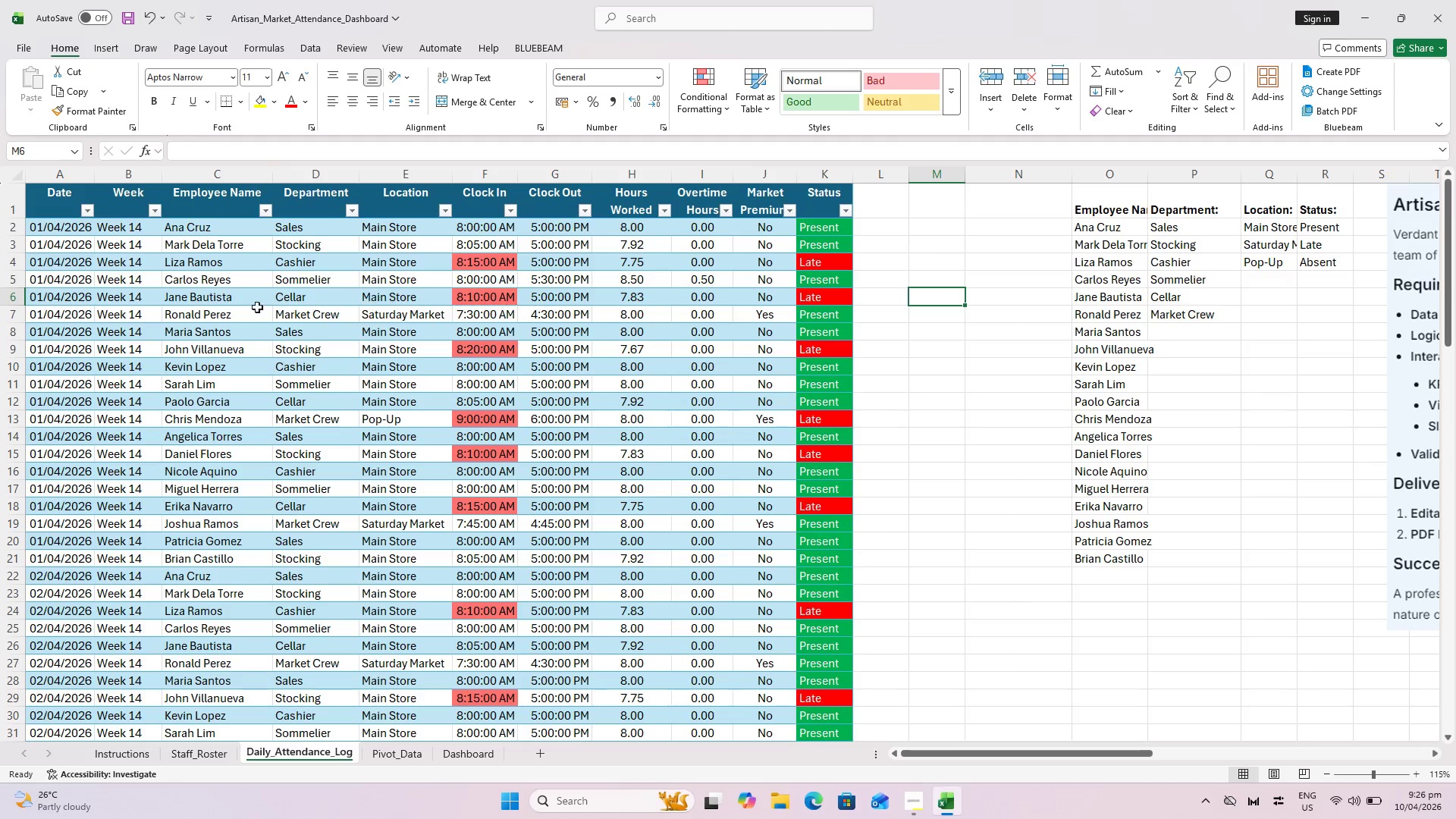 
hold_key(key=ShiftLeft, duration=0.53)
 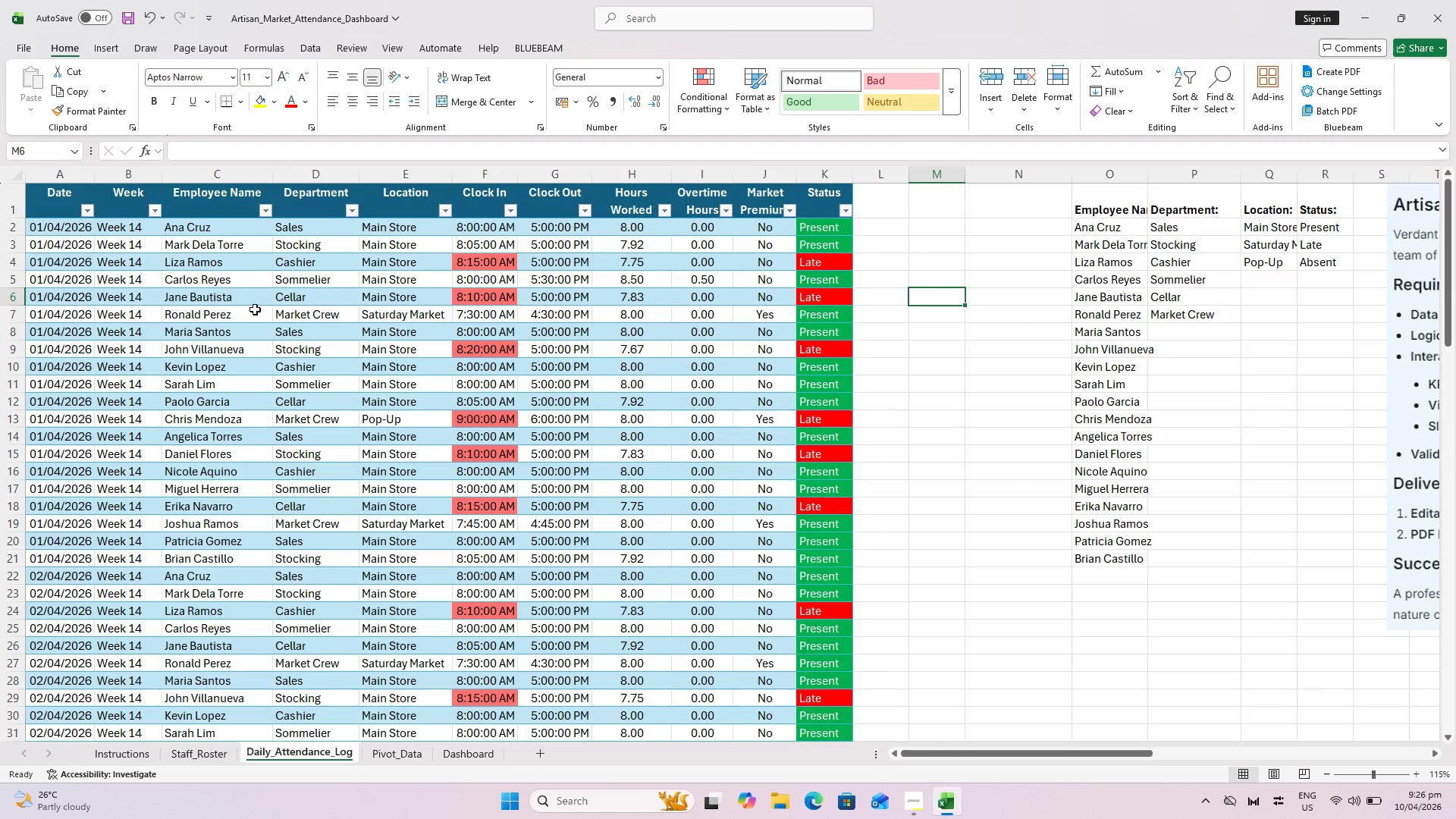 
hold_key(key=ControlLeft, duration=0.55)
 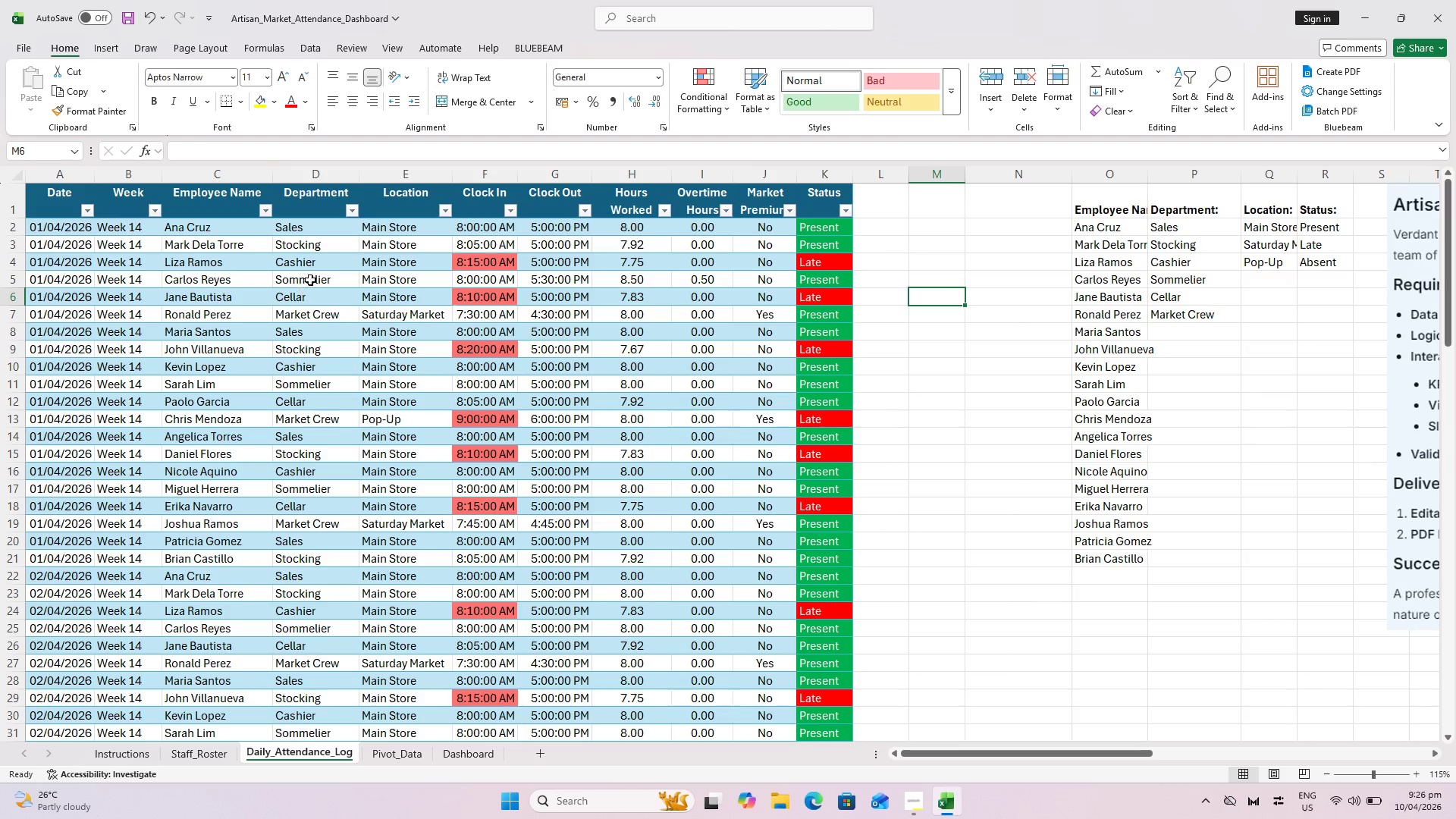 
double_click([270, 174])
 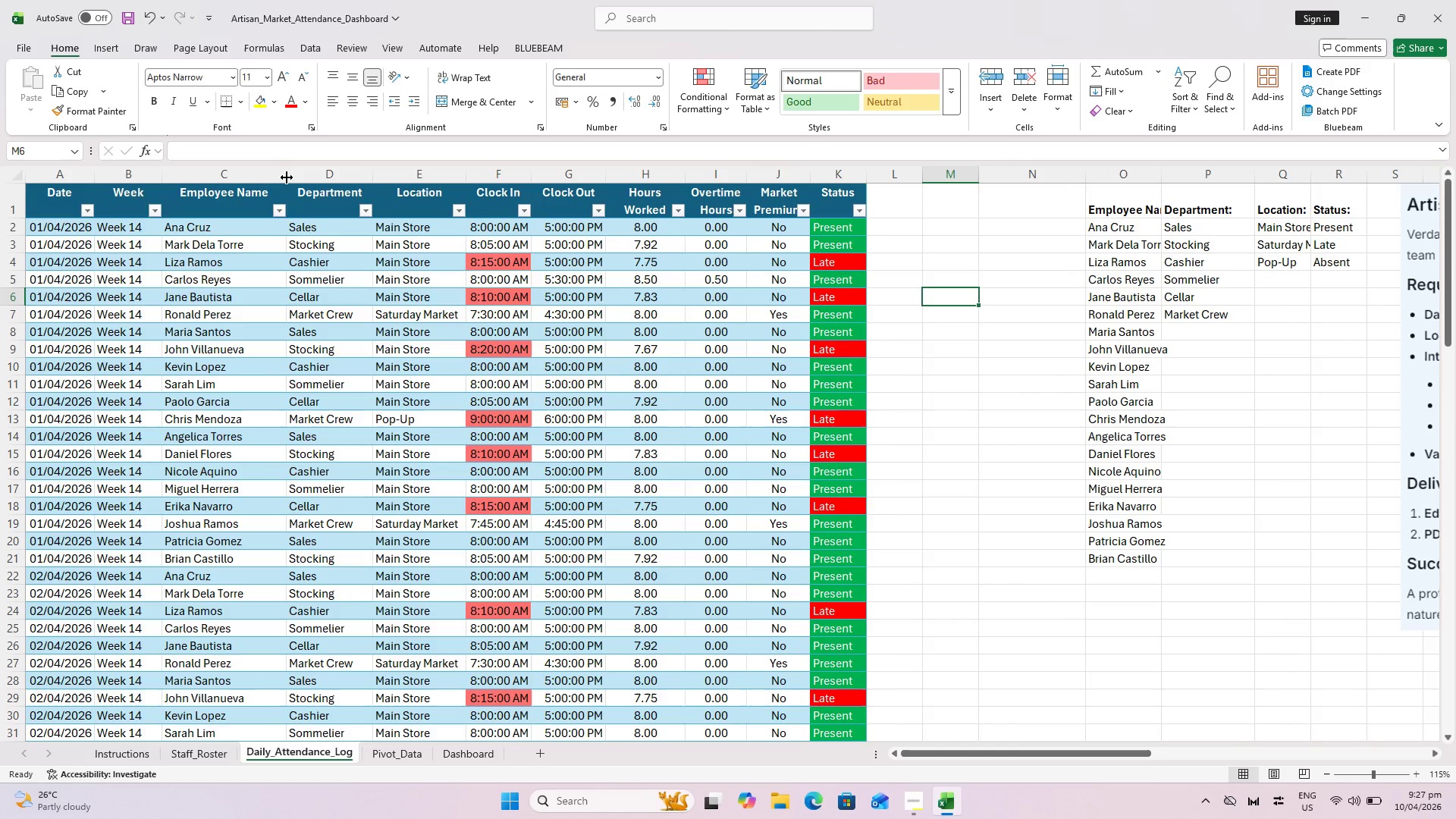 
scroll: coordinate [277, 217], scroll_direction: up, amount: 7.0
 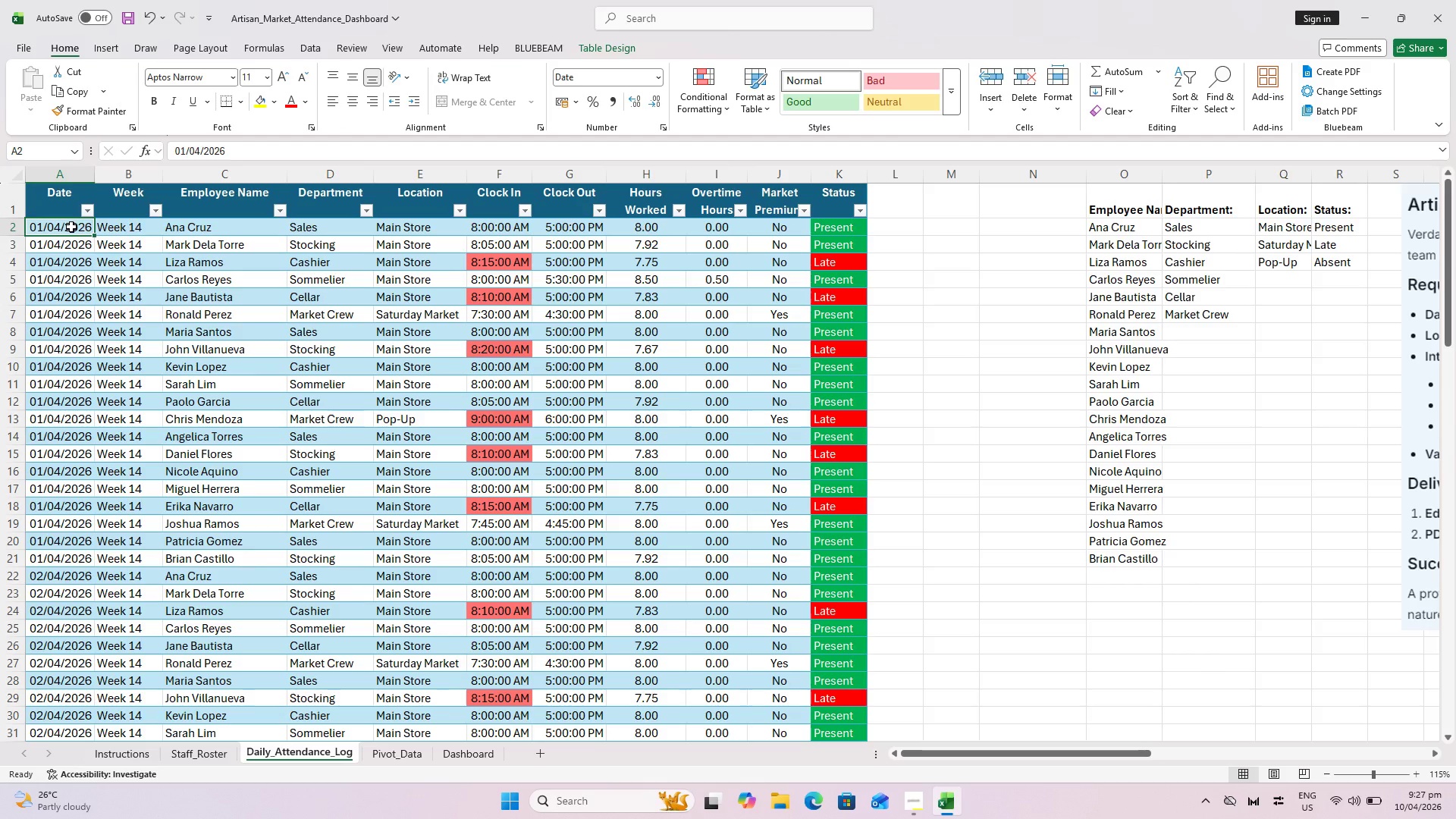 
wait(6.58)
 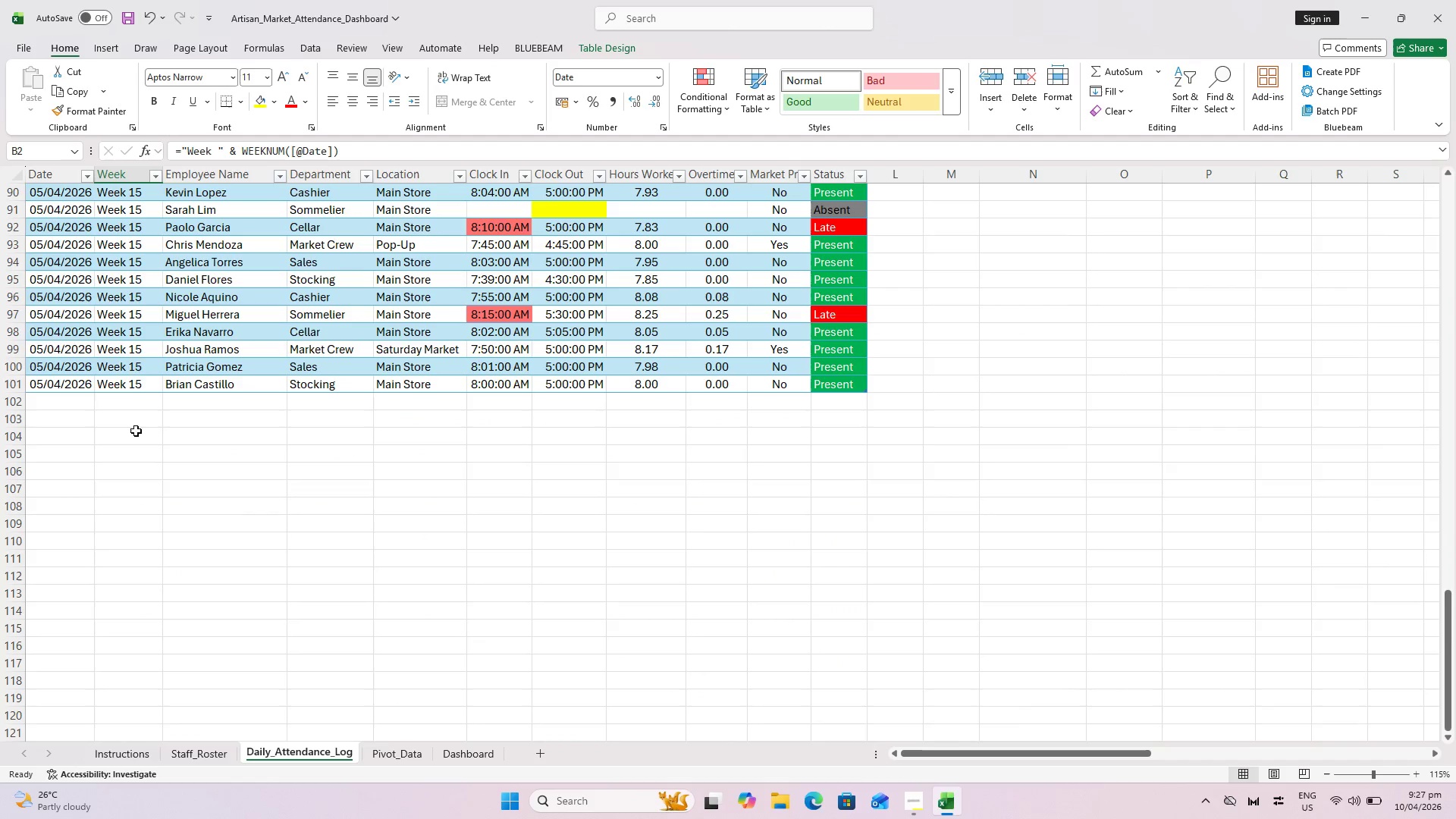 
hold_key(key=ShiftLeft, duration=0.55)
 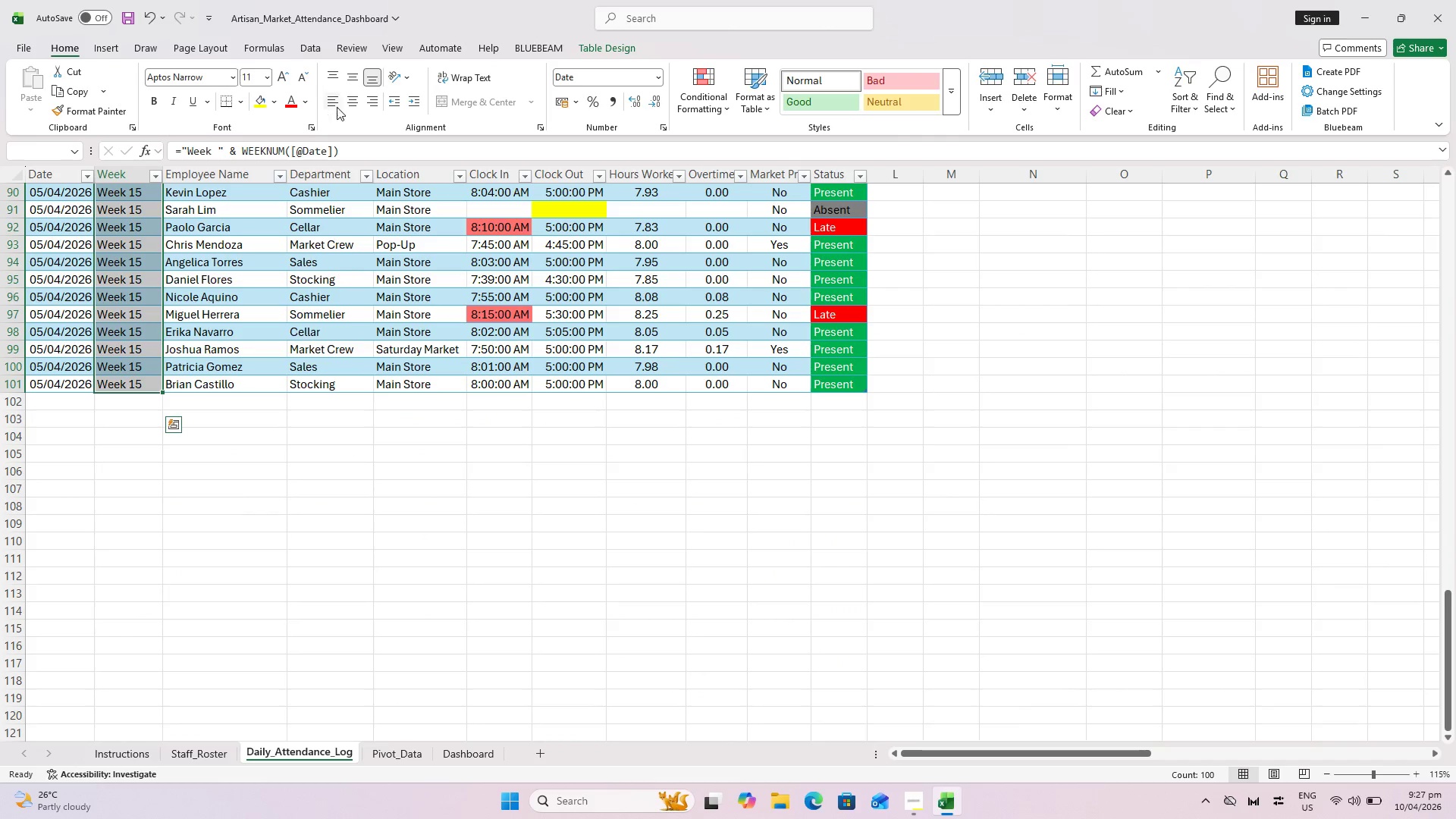 
scroll: coordinate [143, 469], scroll_direction: down, amount: 30.0
 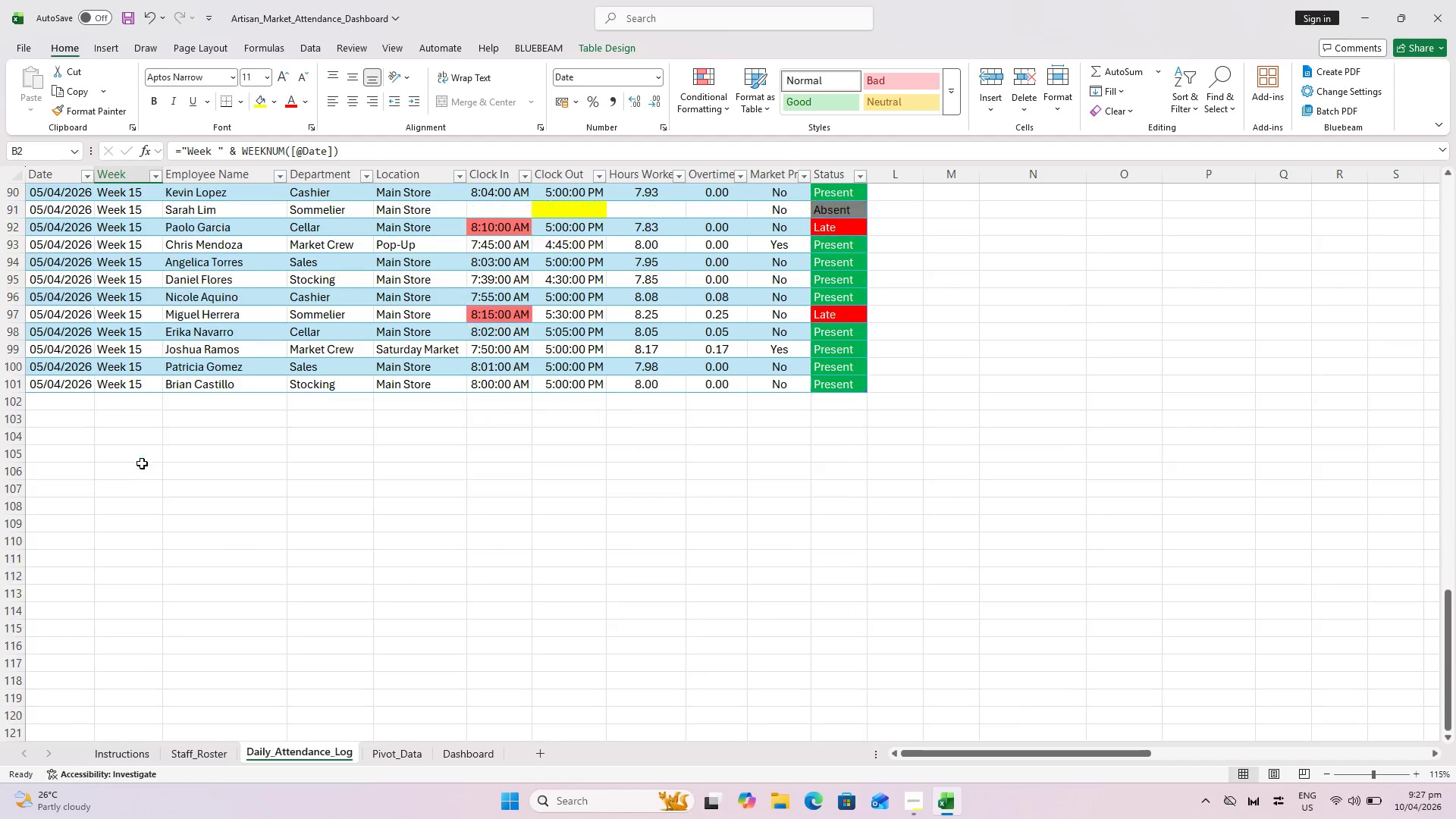 
left_click([127, 379])
 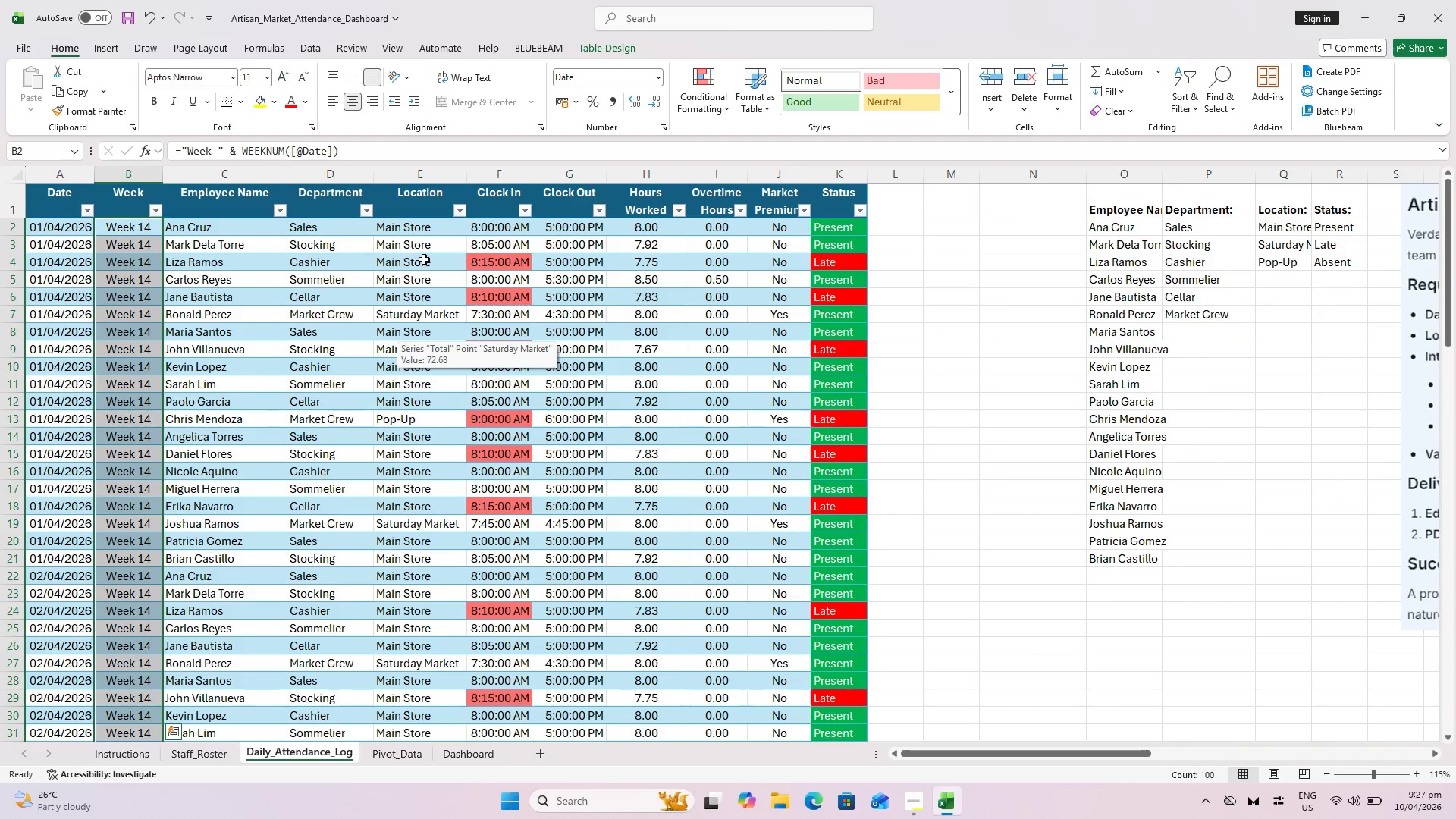 
left_click([946, 445])
 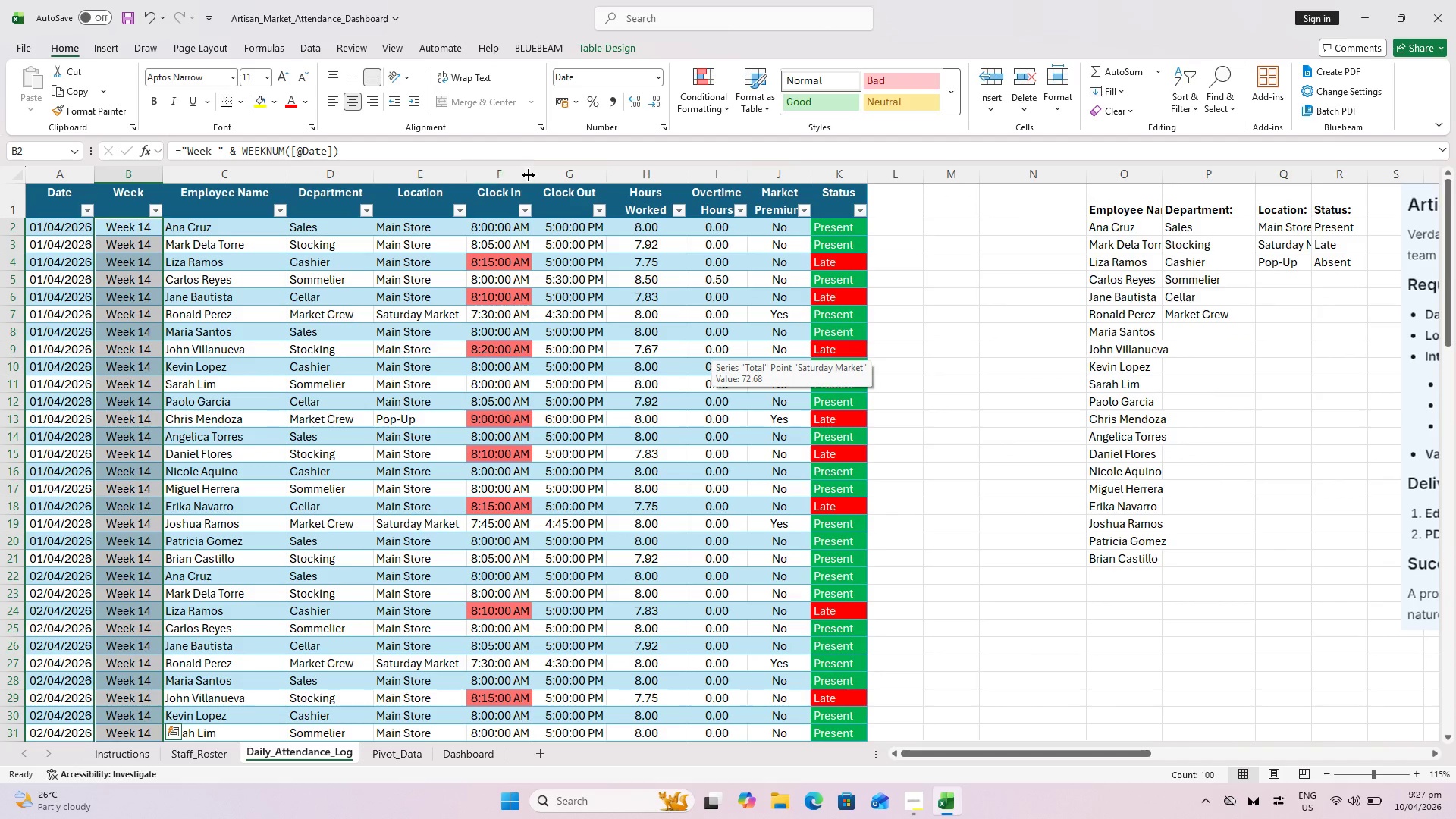 
left_click_drag(start_coordinate=[532, 173], to_coordinate=[538, 171])
 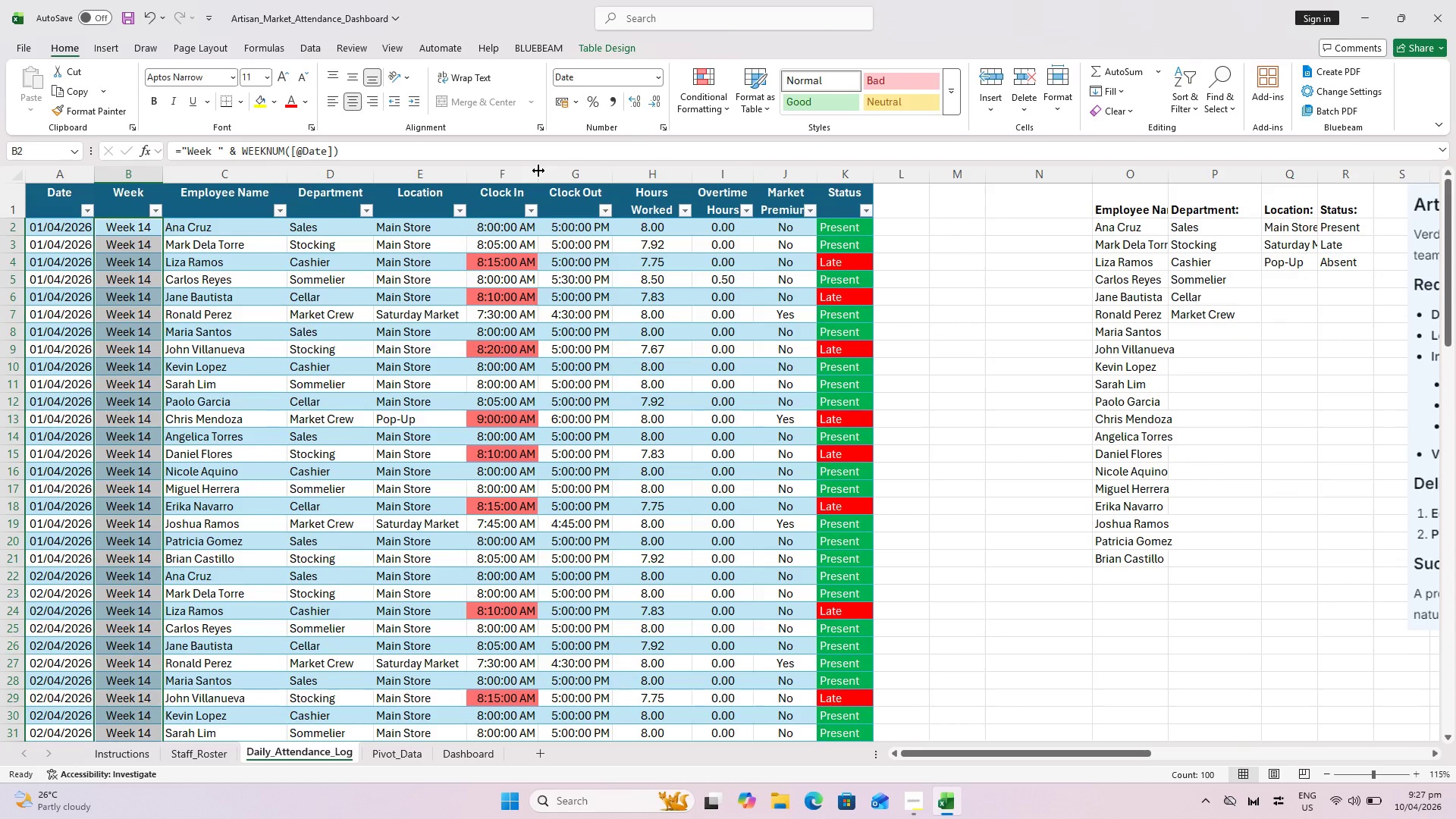 
left_click_drag(start_coordinate=[538, 171], to_coordinate=[542, 170])
 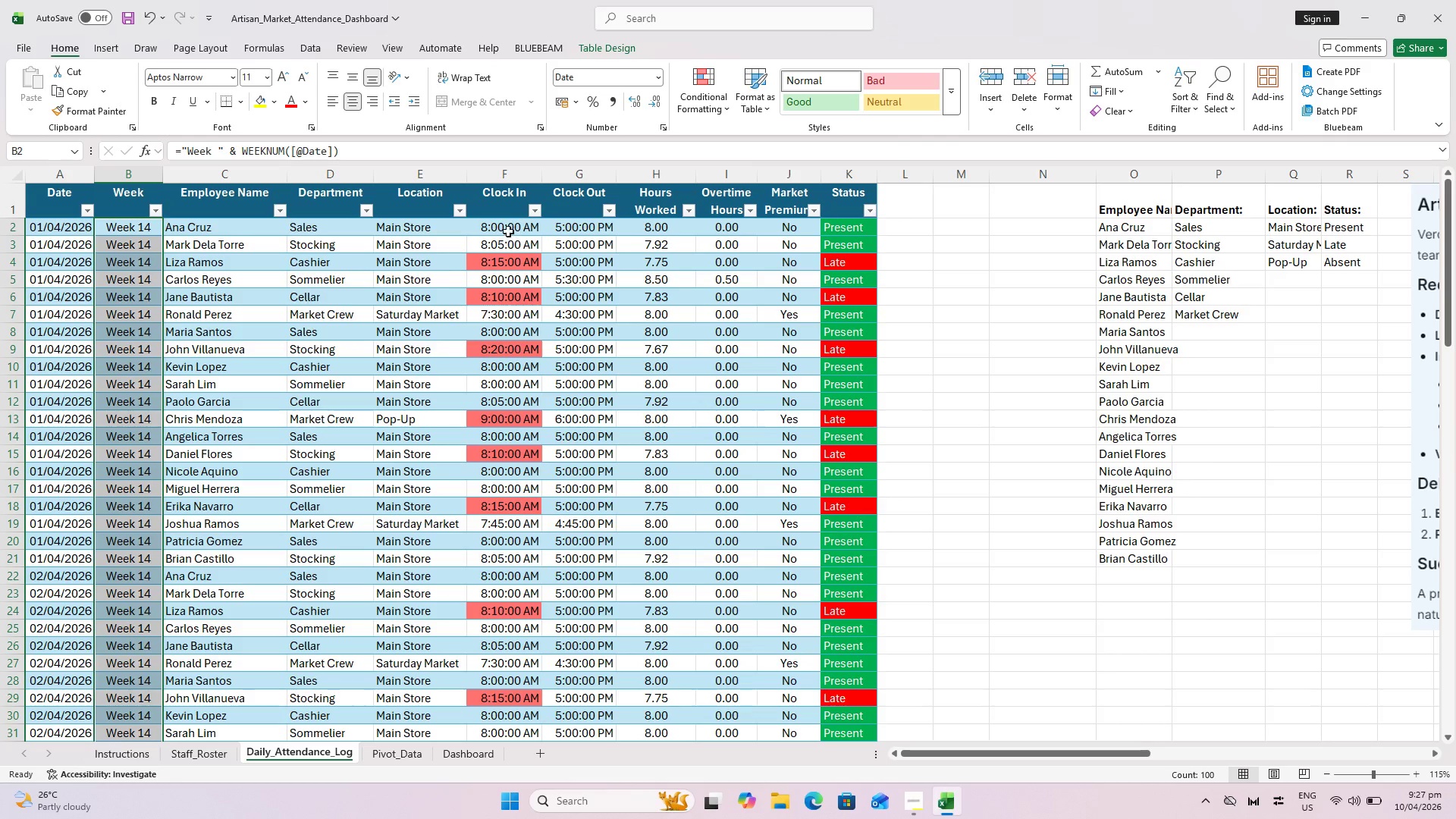 
left_click([507, 229])
 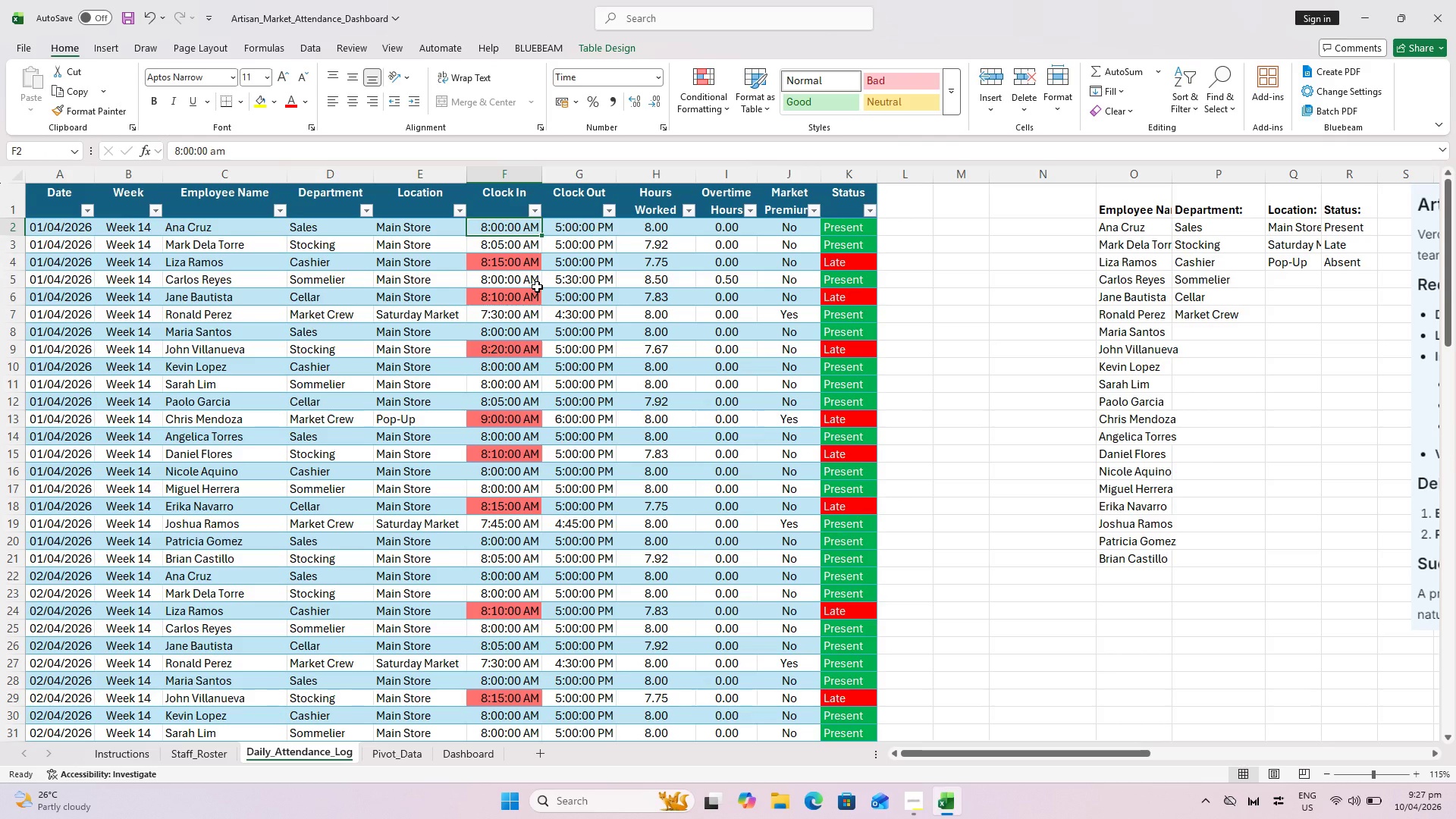 
key(Shift+ShiftLeft)
 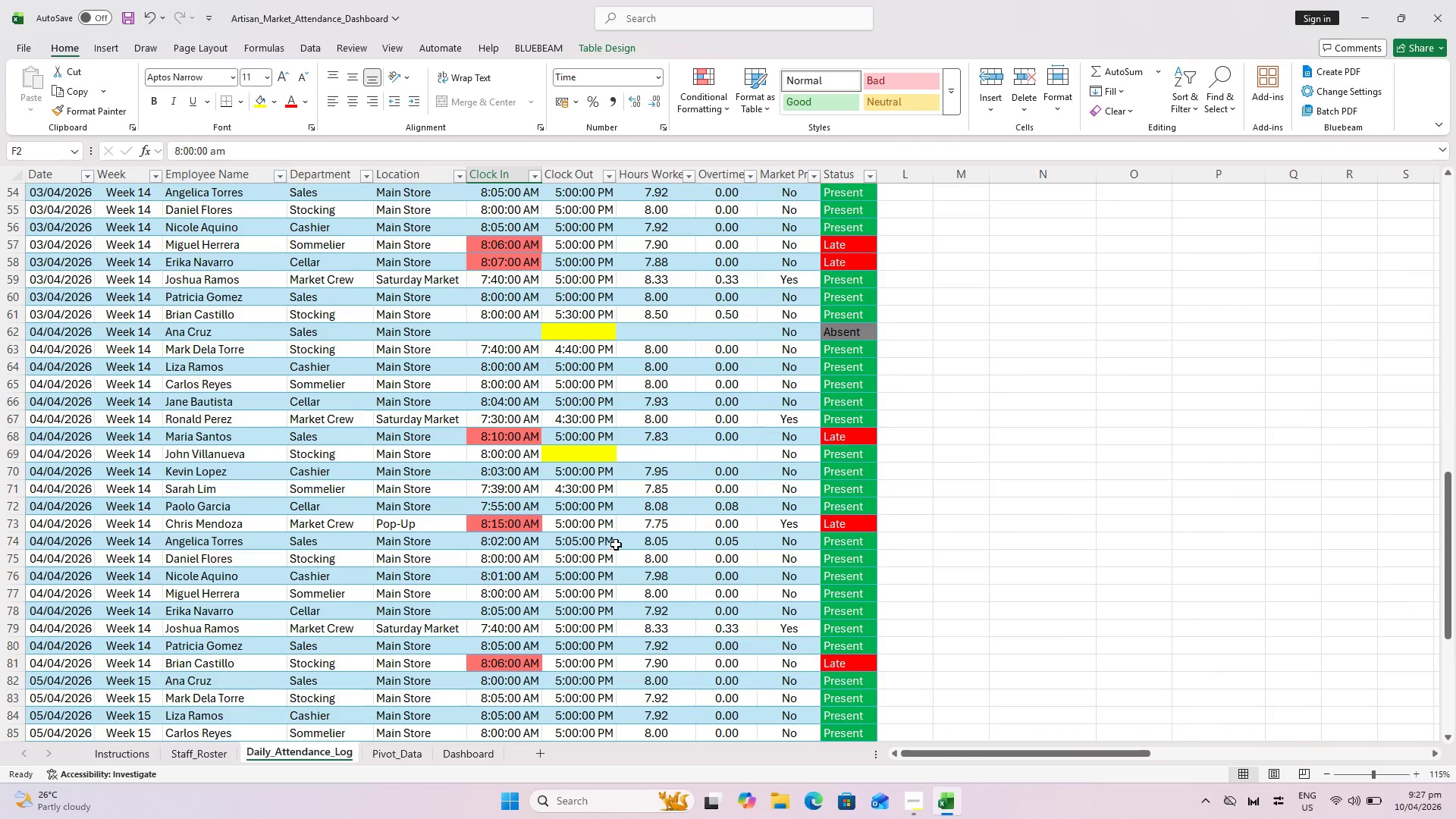 
scroll: coordinate [544, 331], scroll_direction: down, amount: 18.0
 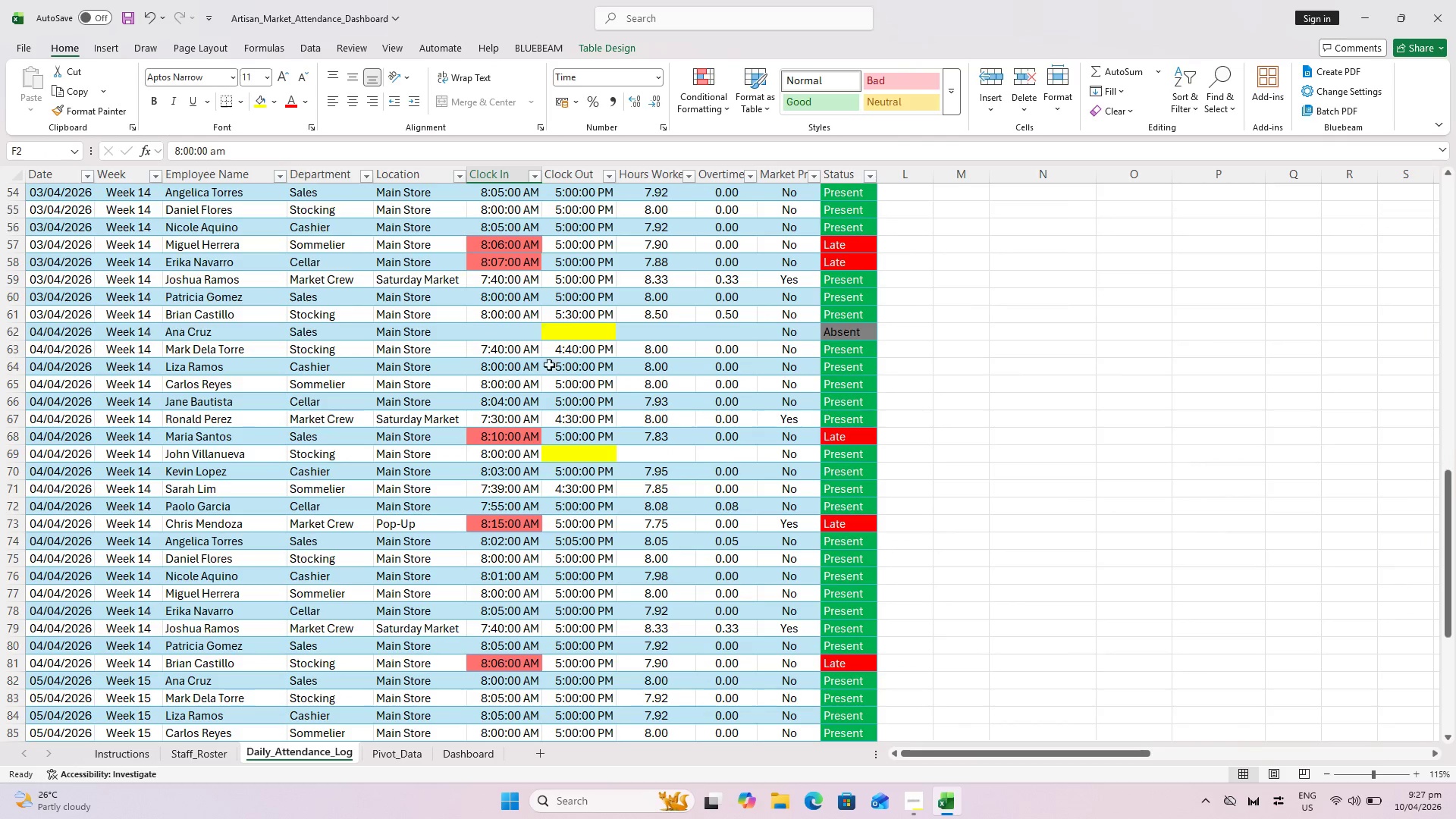 
hold_key(key=ShiftLeft, duration=0.78)
 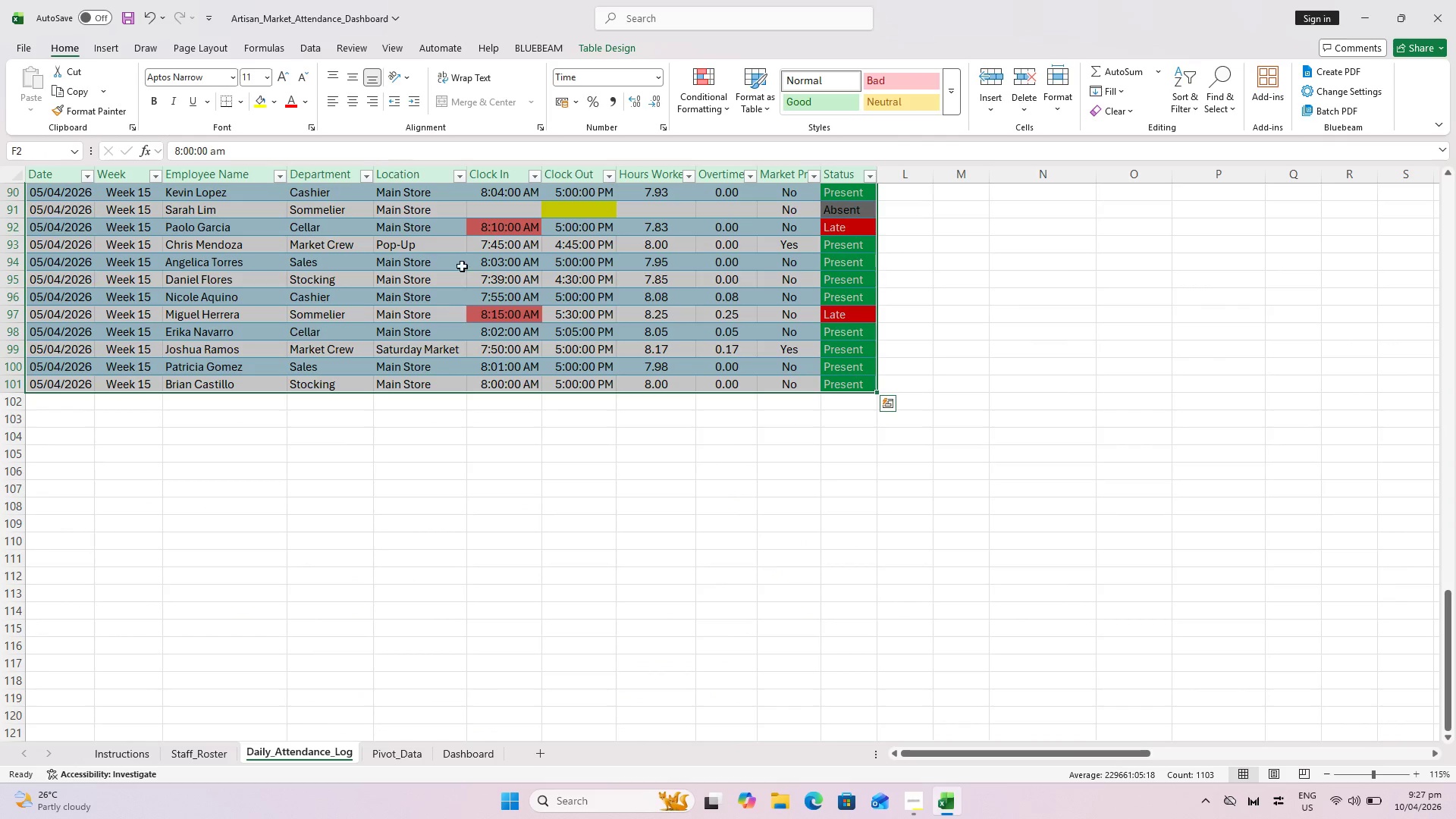 
scroll: coordinate [609, 543], scroll_direction: down, amount: 12.0
 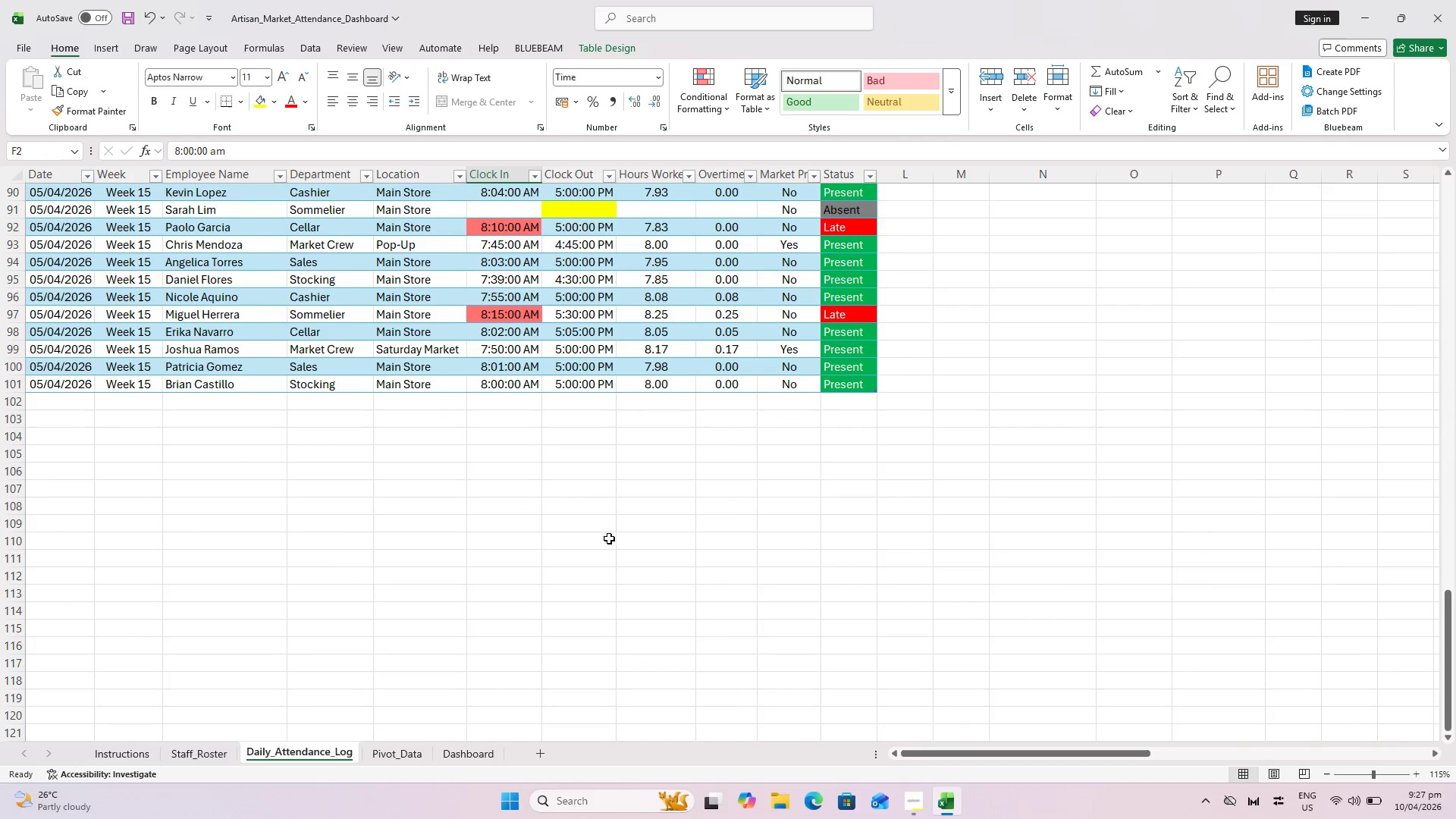 
left_click([588, 391])
 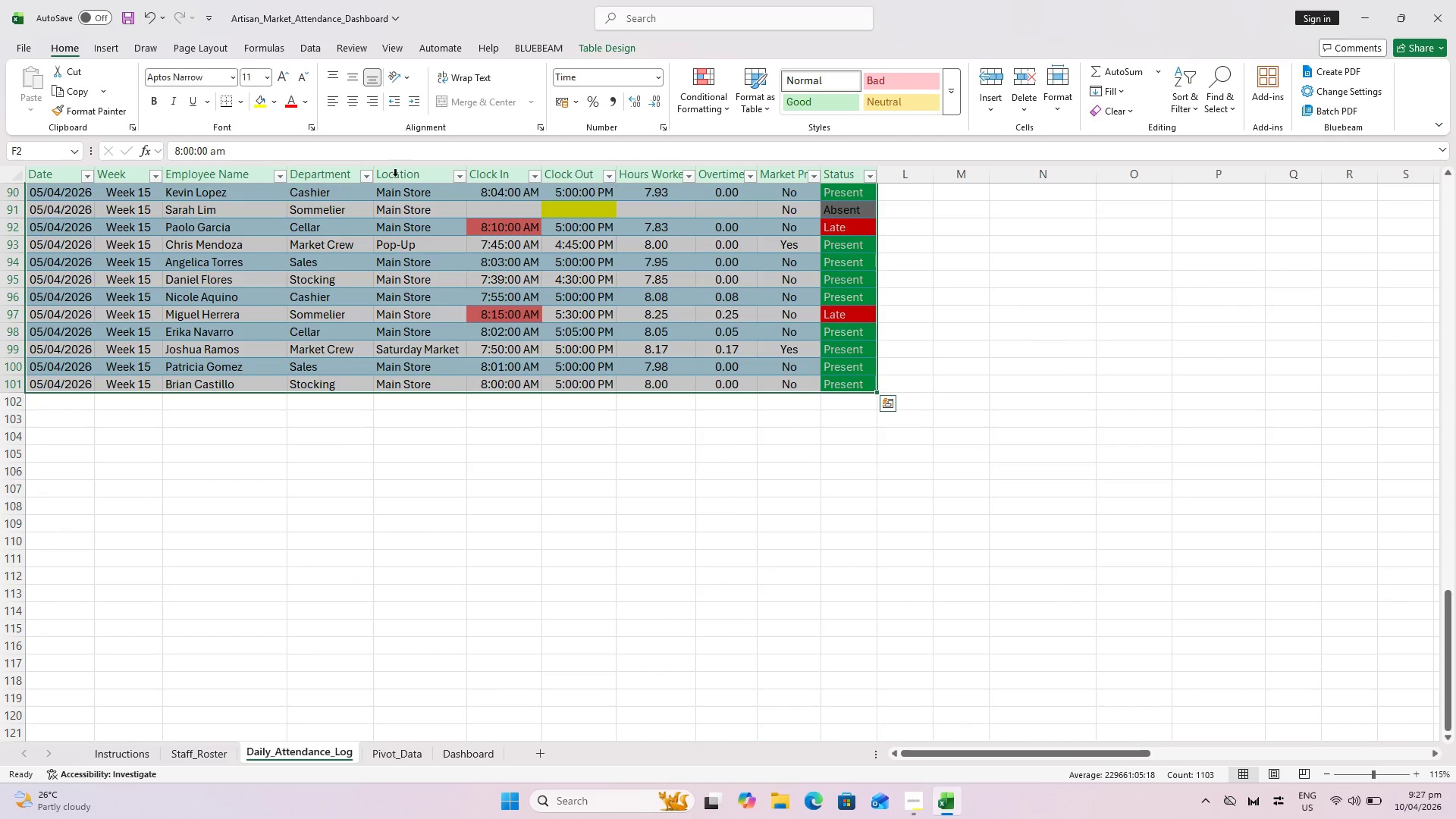 
hold_key(key=ShiftLeft, duration=0.8)
left_click([573, 378])
 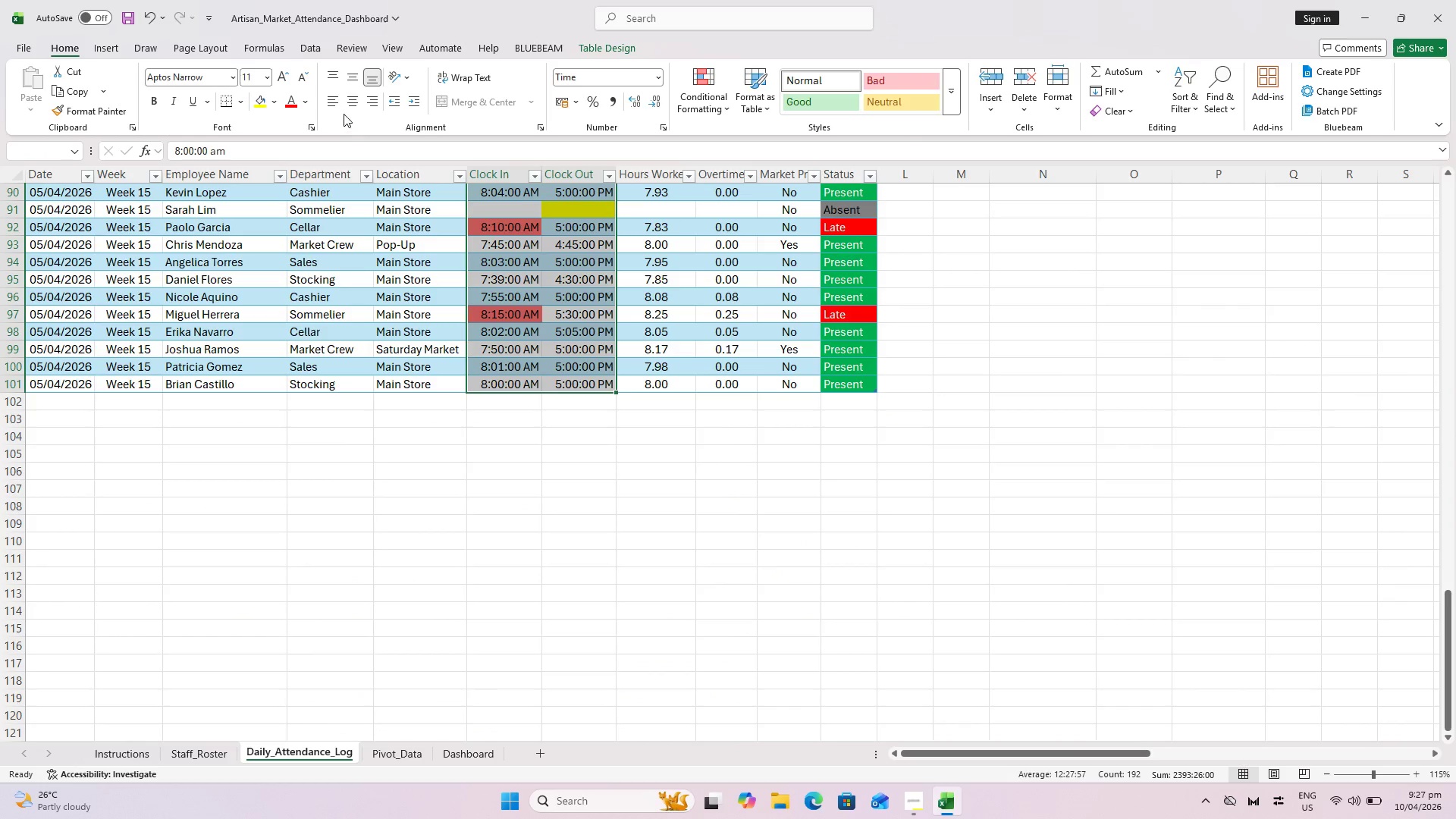 
left_click([350, 101])
 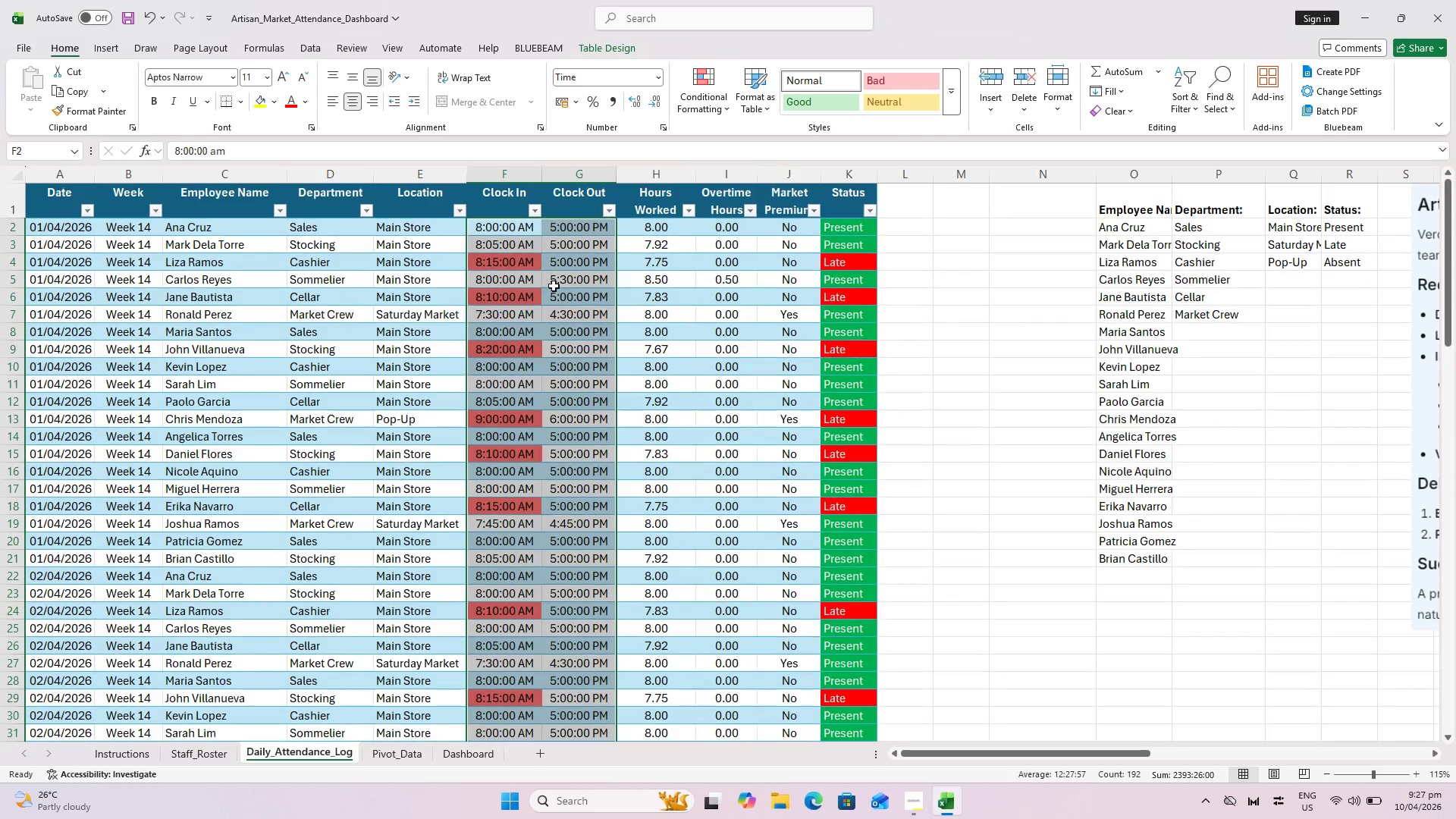 
scroll: coordinate [566, 293], scroll_direction: up, amount: 7.0
 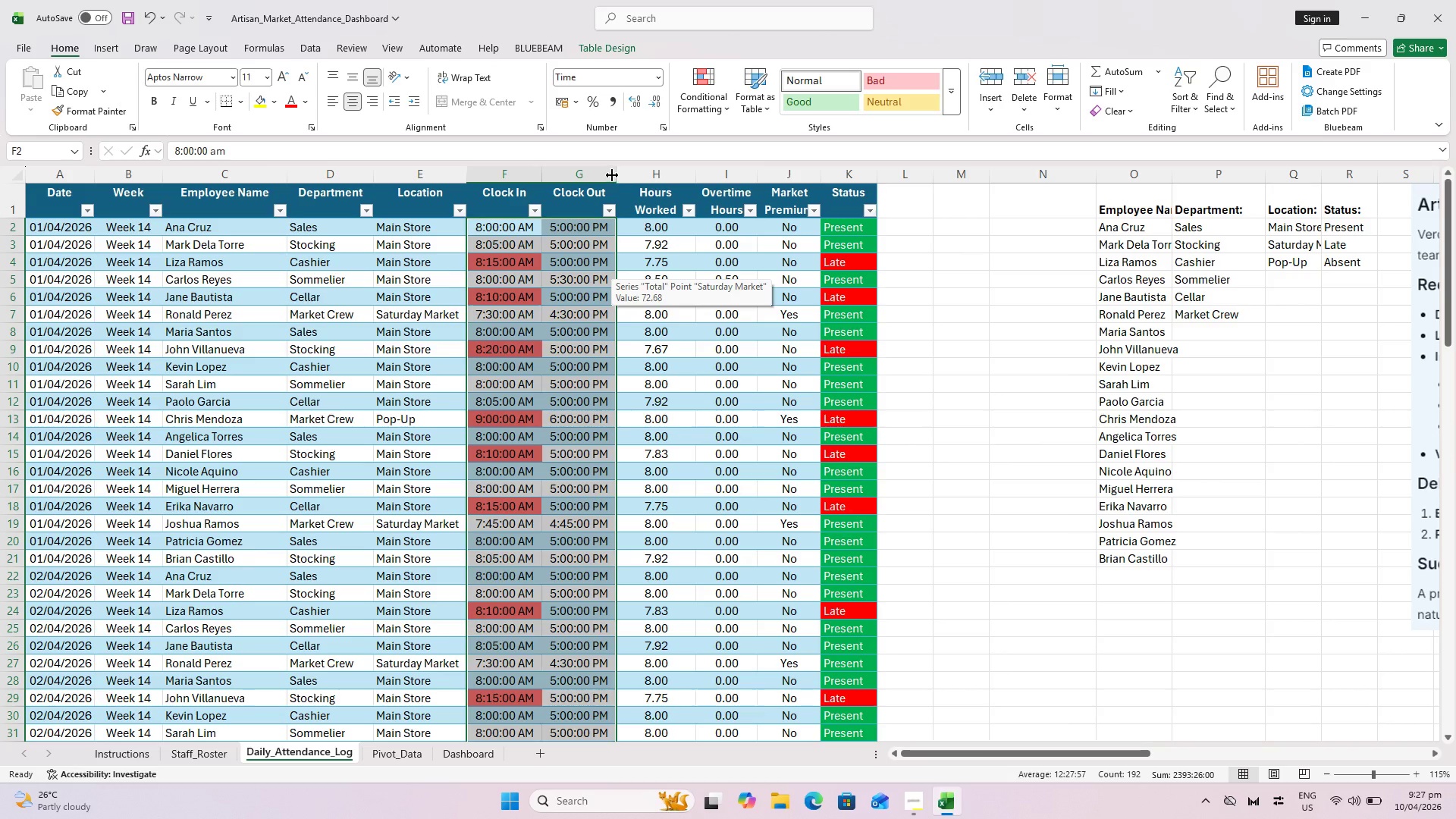 
left_click_drag(start_coordinate=[613, 174], to_coordinate=[620, 172])
 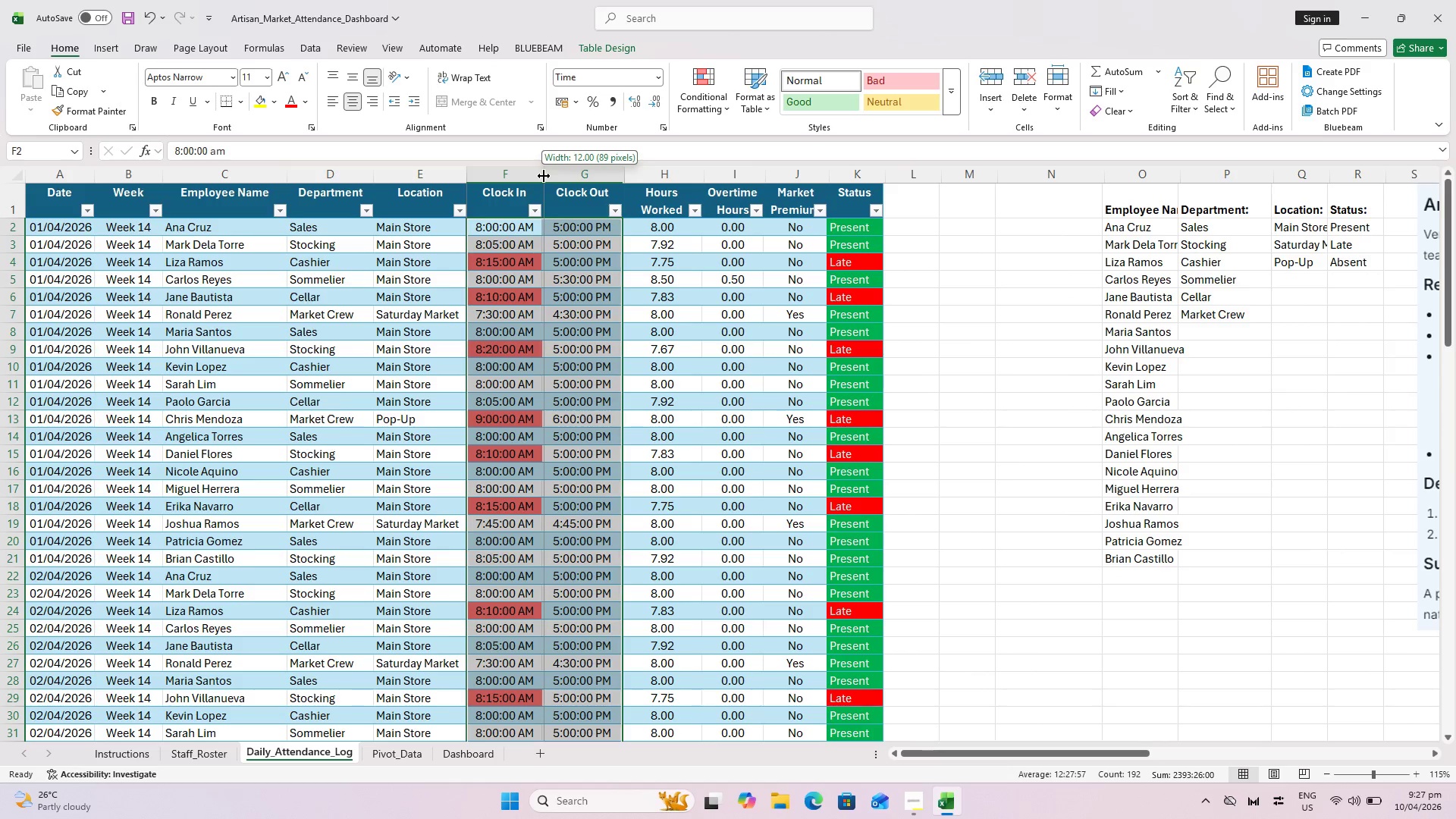 
left_click_drag(start_coordinate=[544, 176], to_coordinate=[548, 176])
 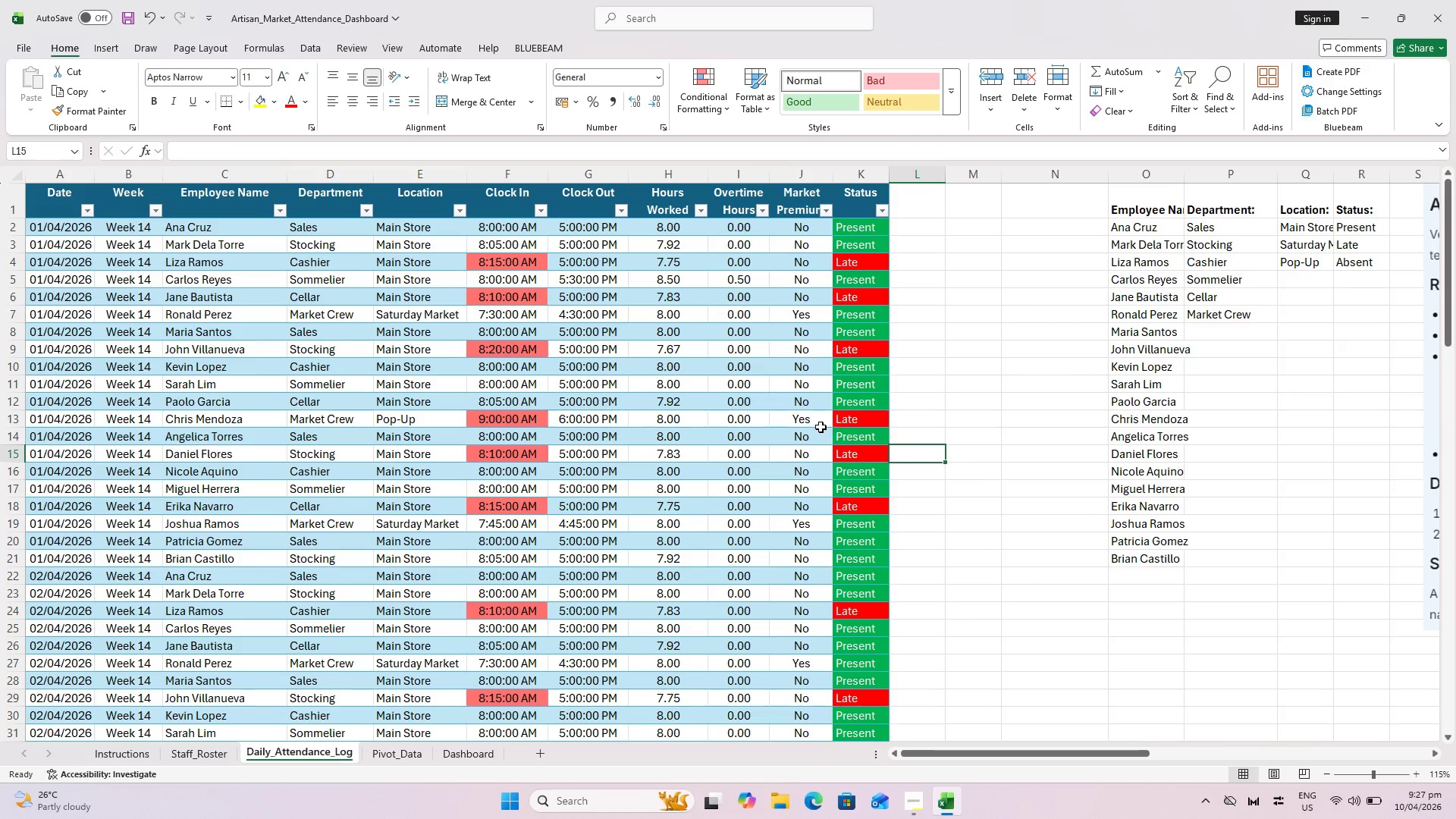 
key(Control+S)
 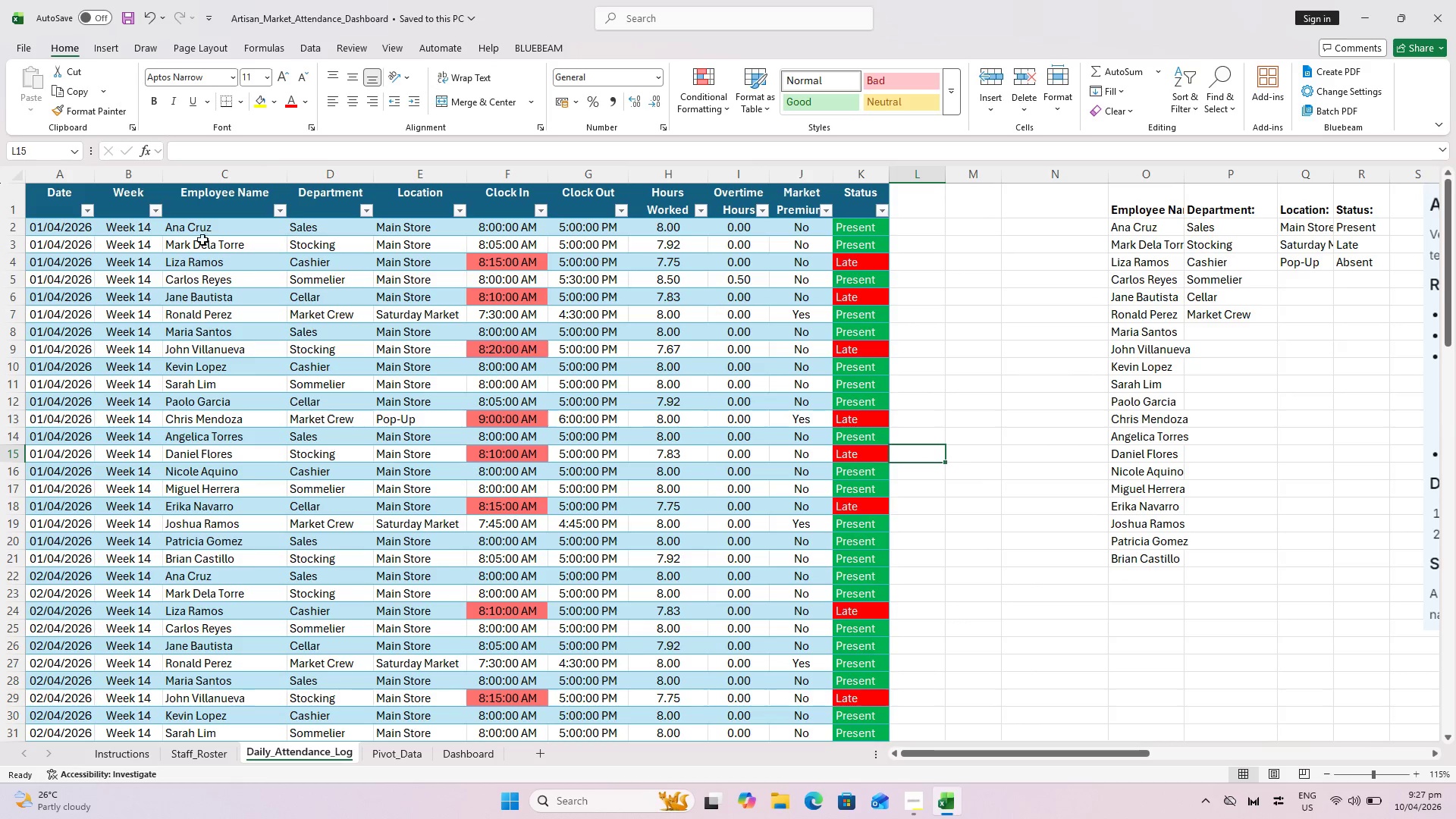 
scroll: coordinate [211, 346], scroll_direction: up, amount: 2.0
 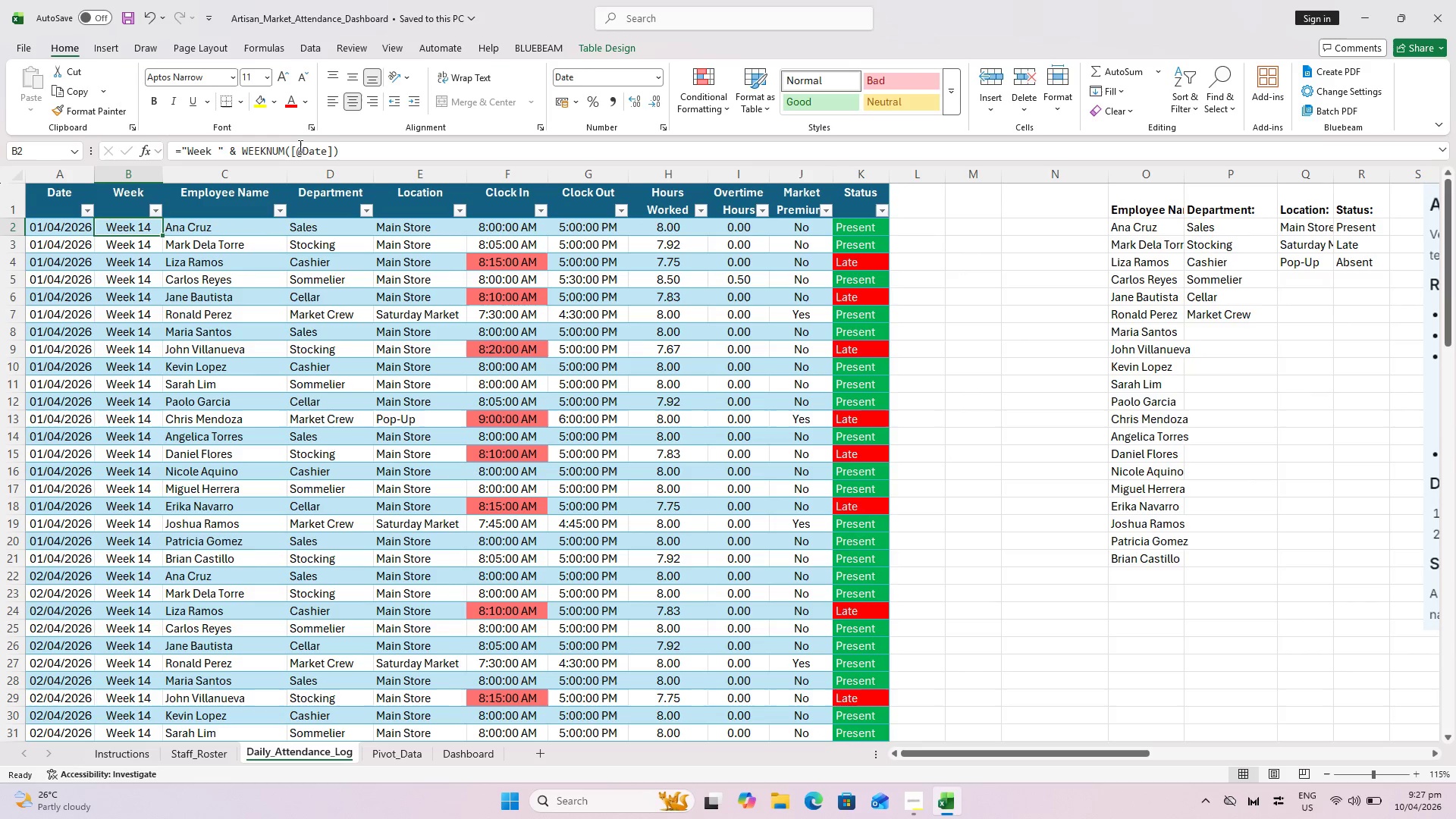 
wait(17.79)
 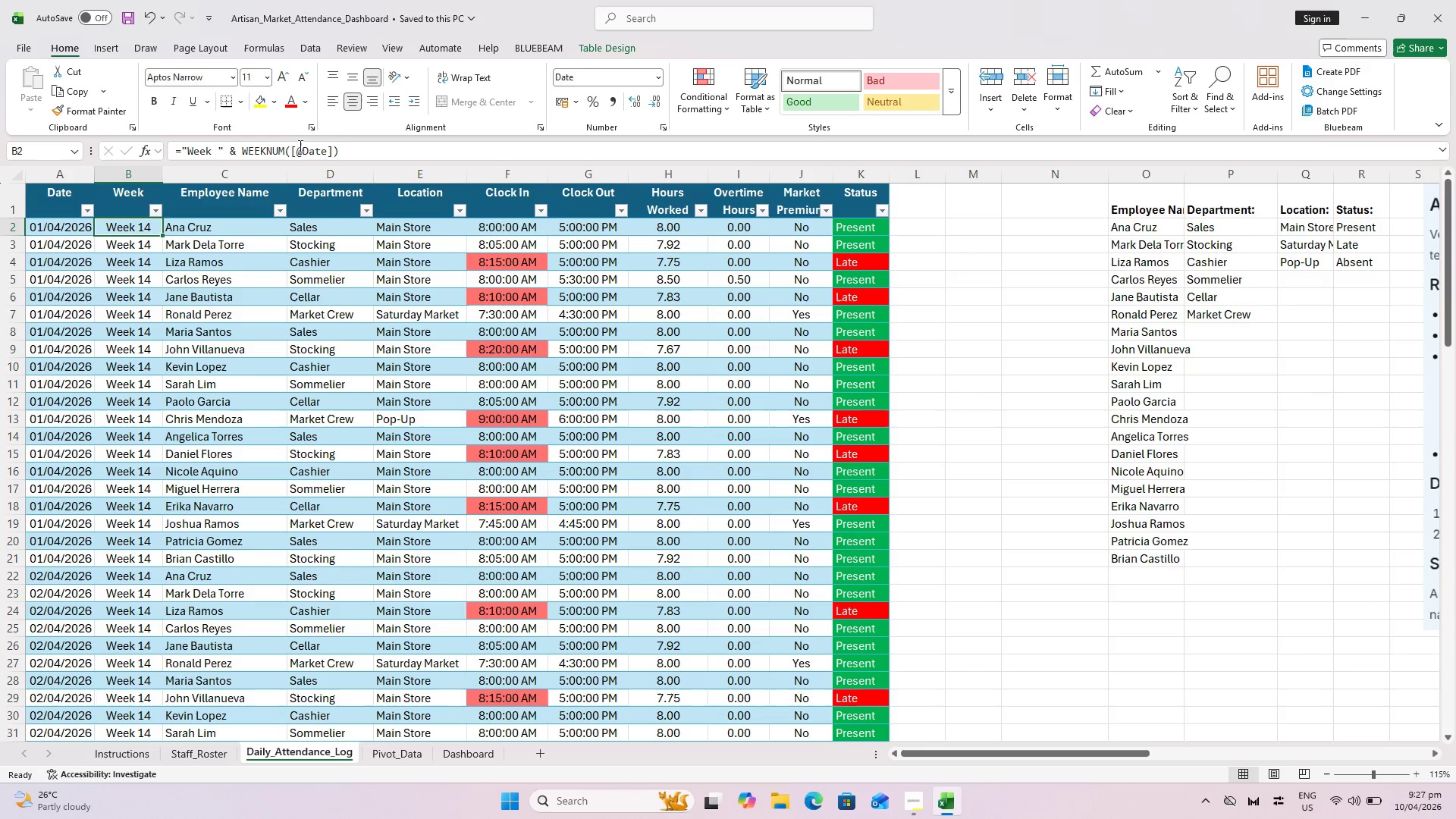 
left_click([334, 146])
 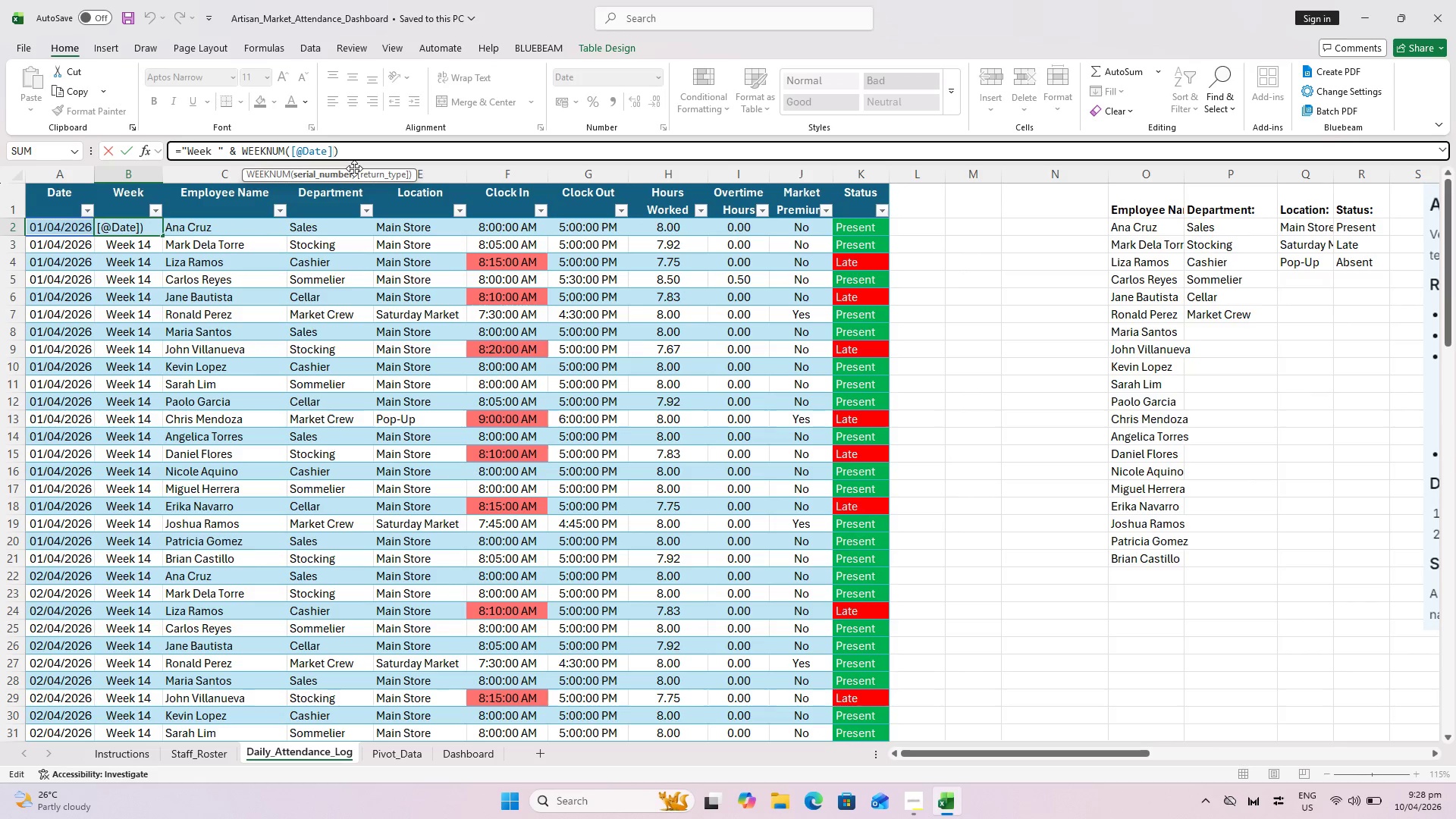 
key(Comma)
 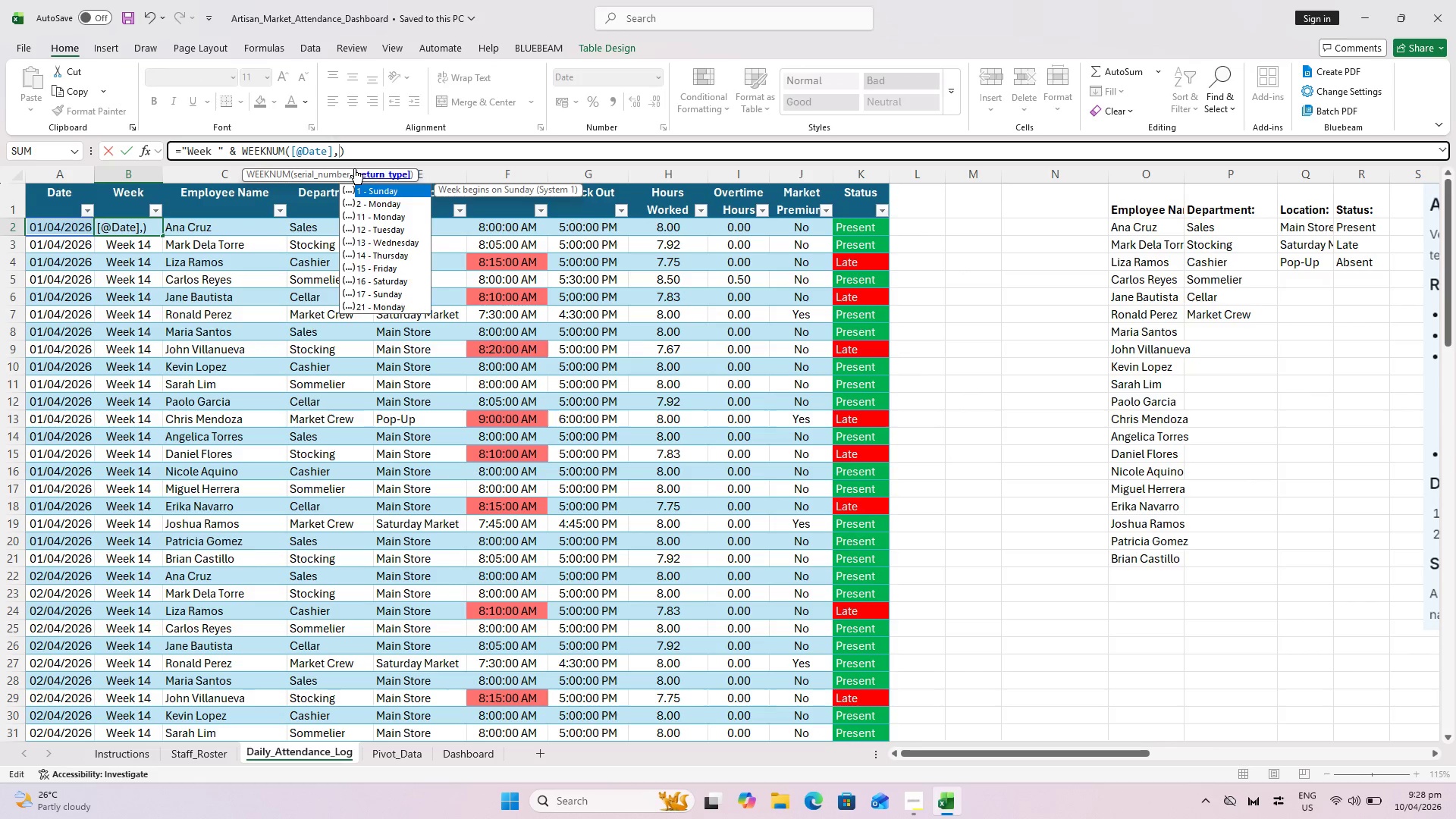 
key(2)
 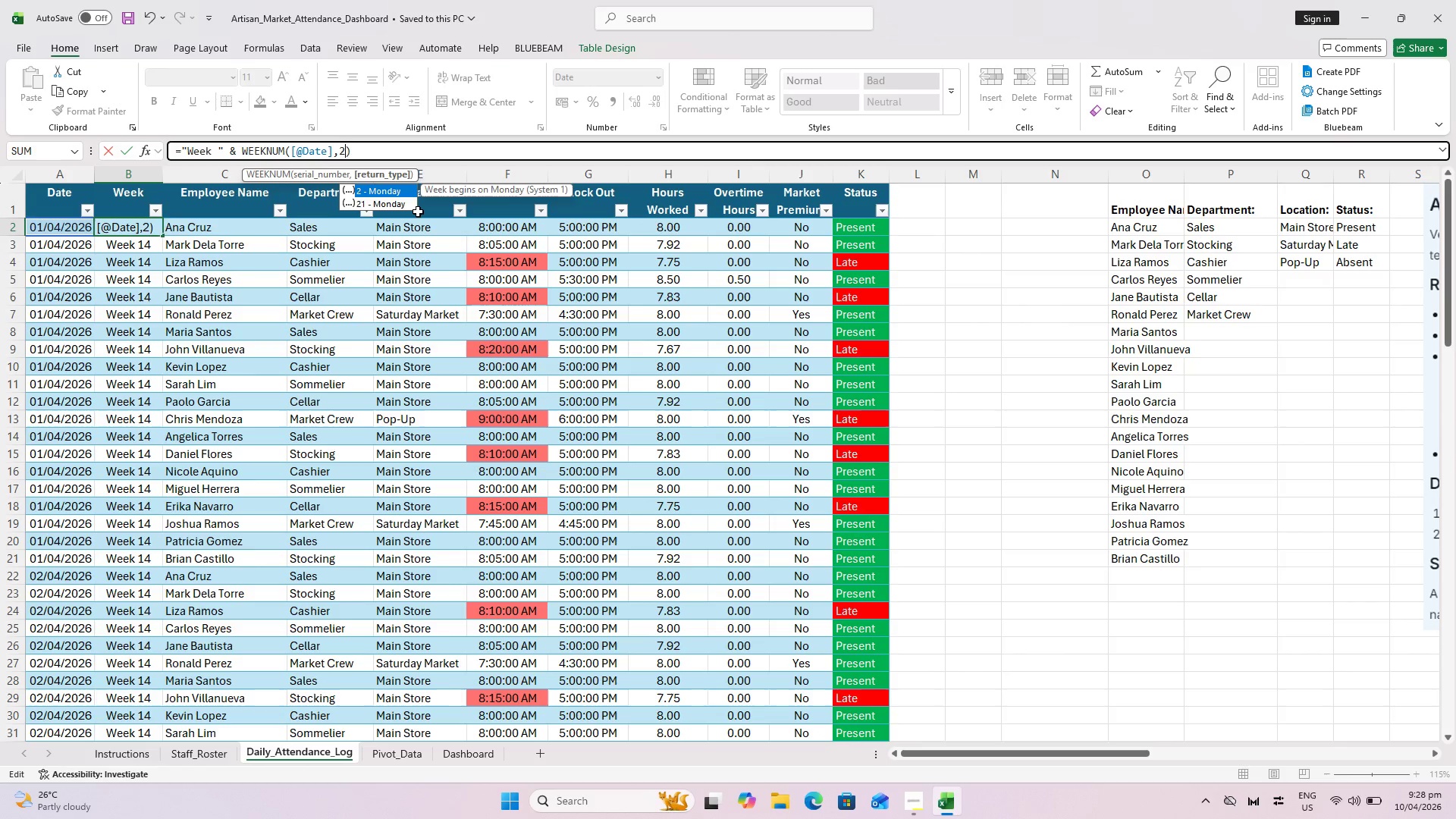 
key(Enter)
 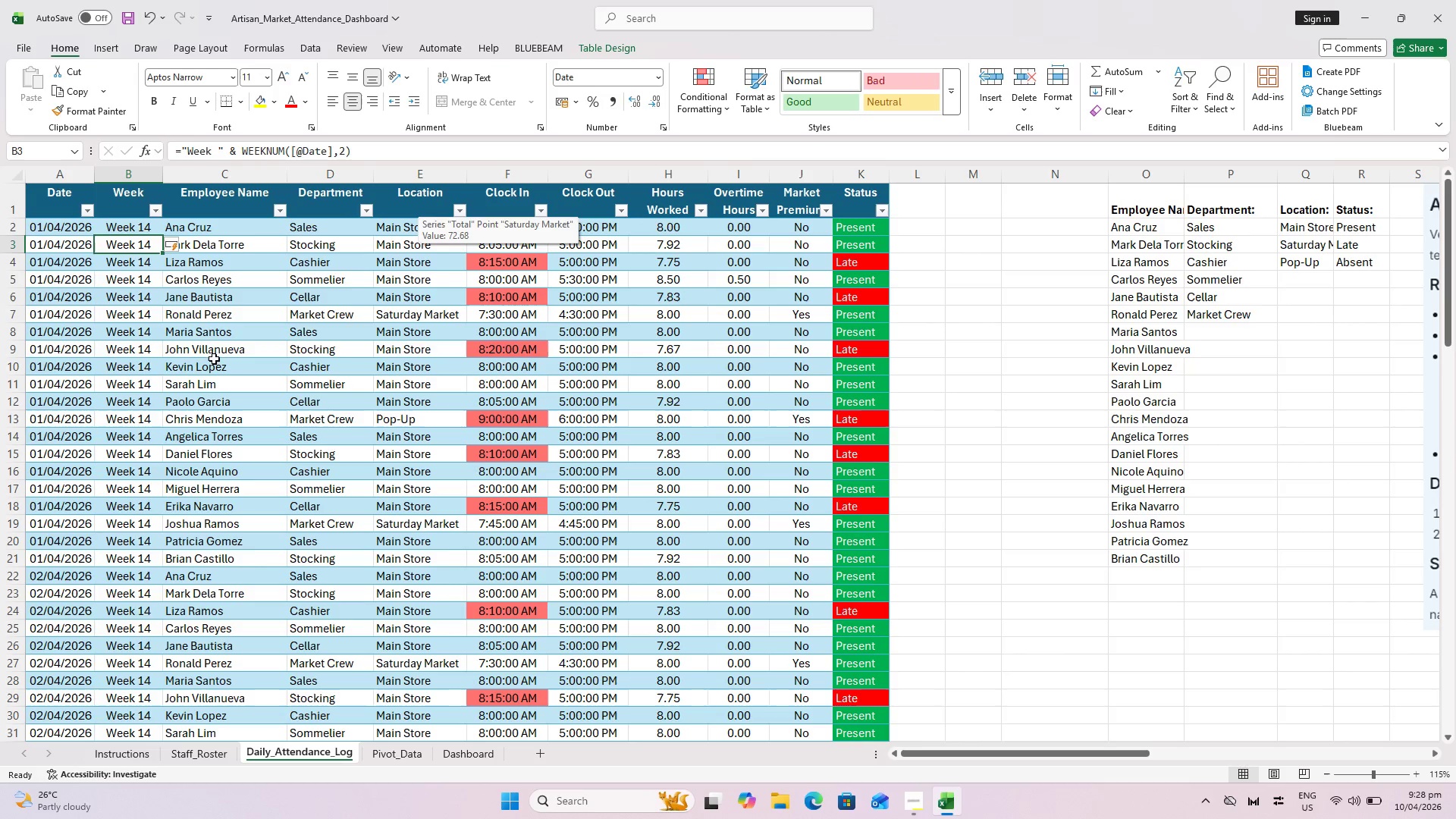 
scroll: coordinate [167, 371], scroll_direction: down, amount: 25.0
 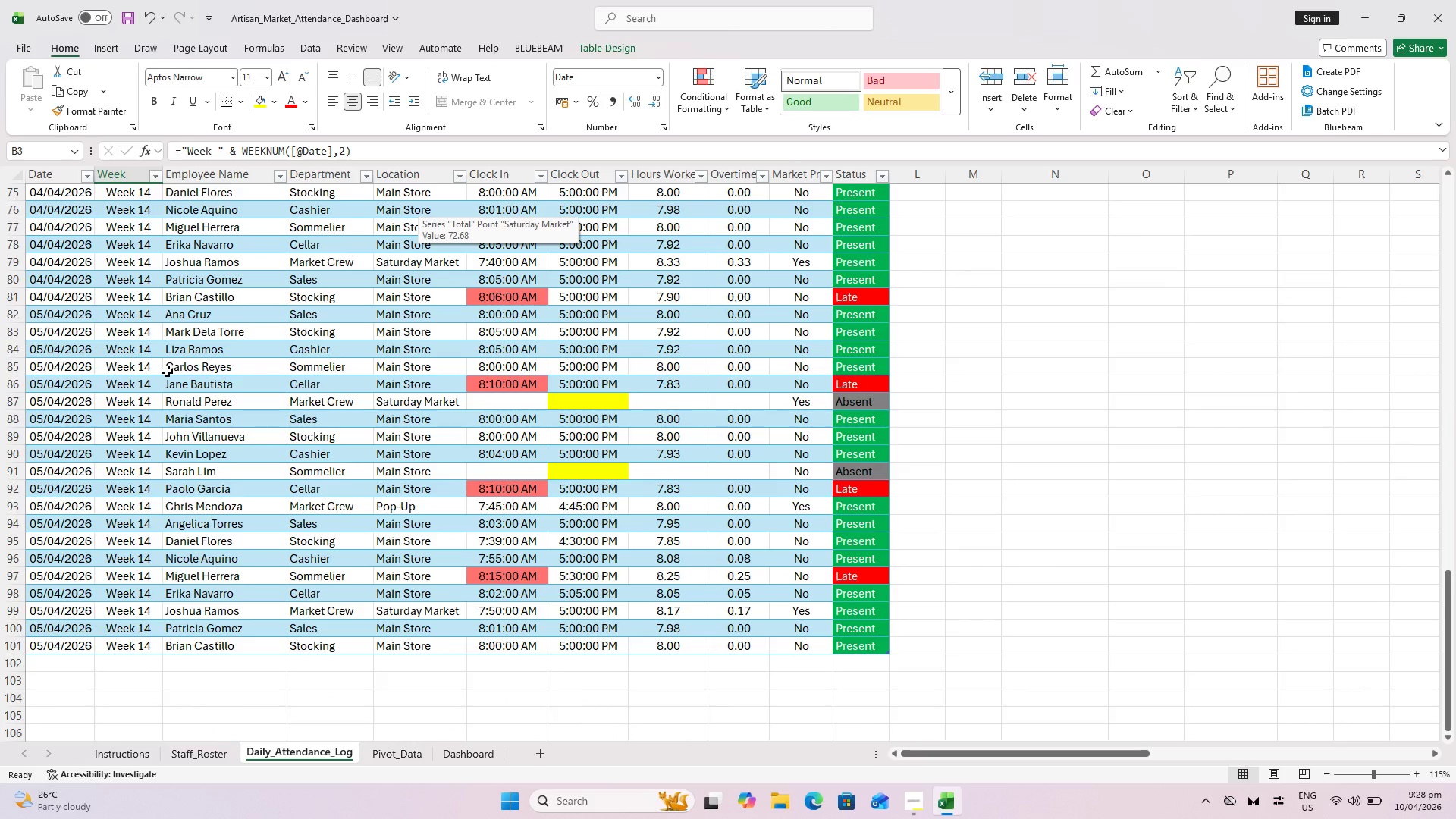 
scroll: coordinate [162, 306], scroll_direction: up, amount: 26.0
 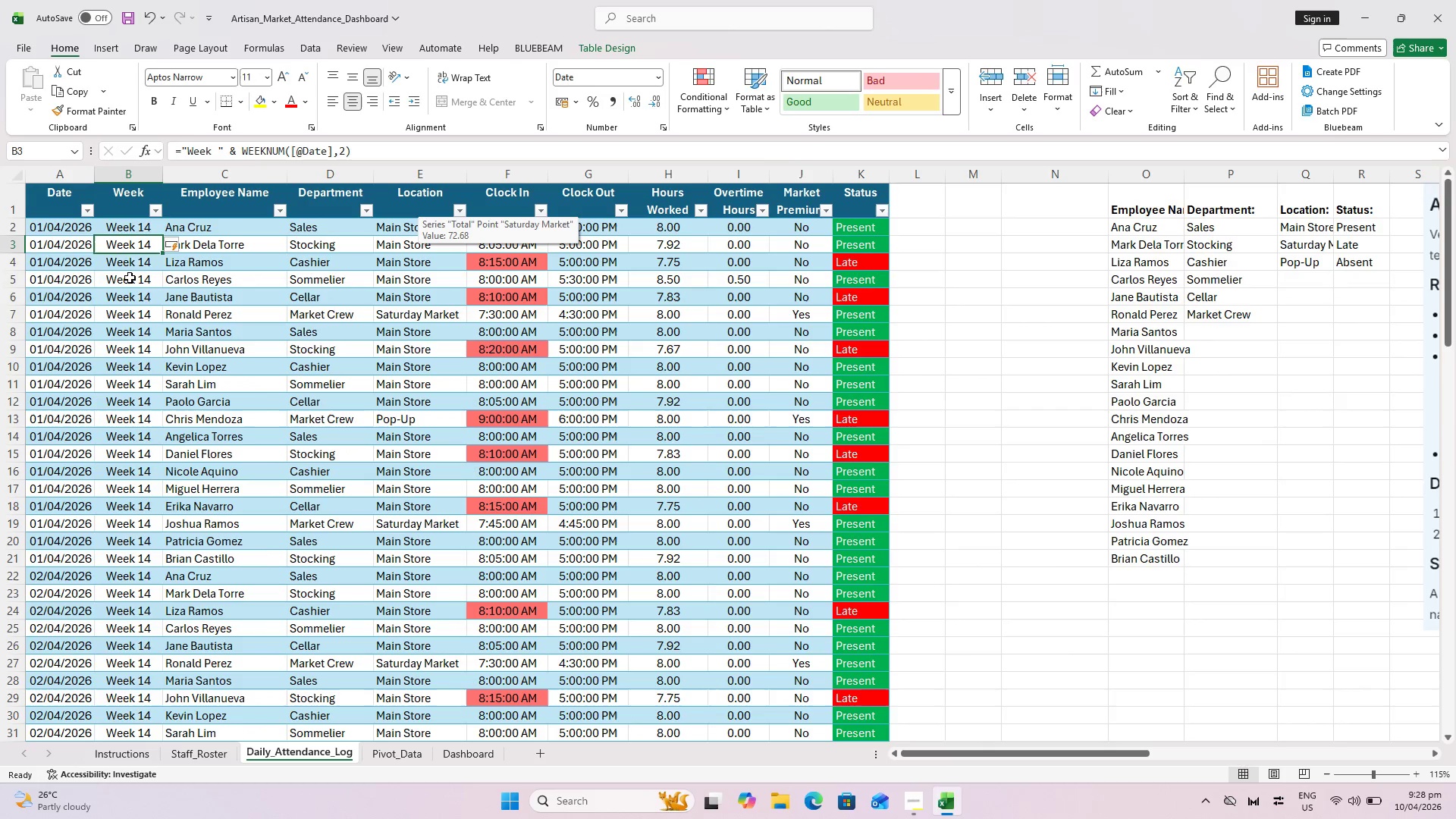 
left_click([134, 256])
 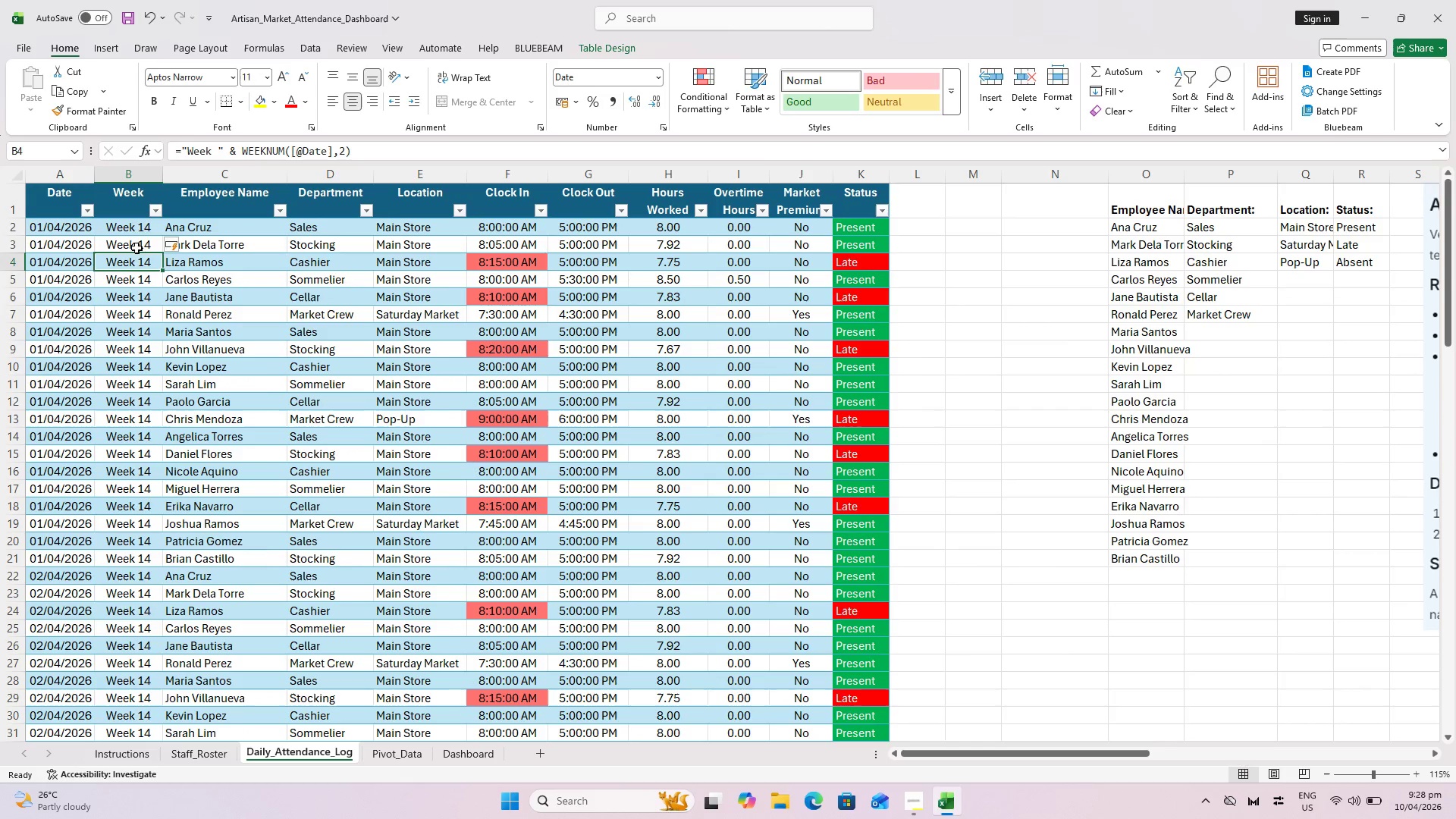 
mouse_move([136, 251])
 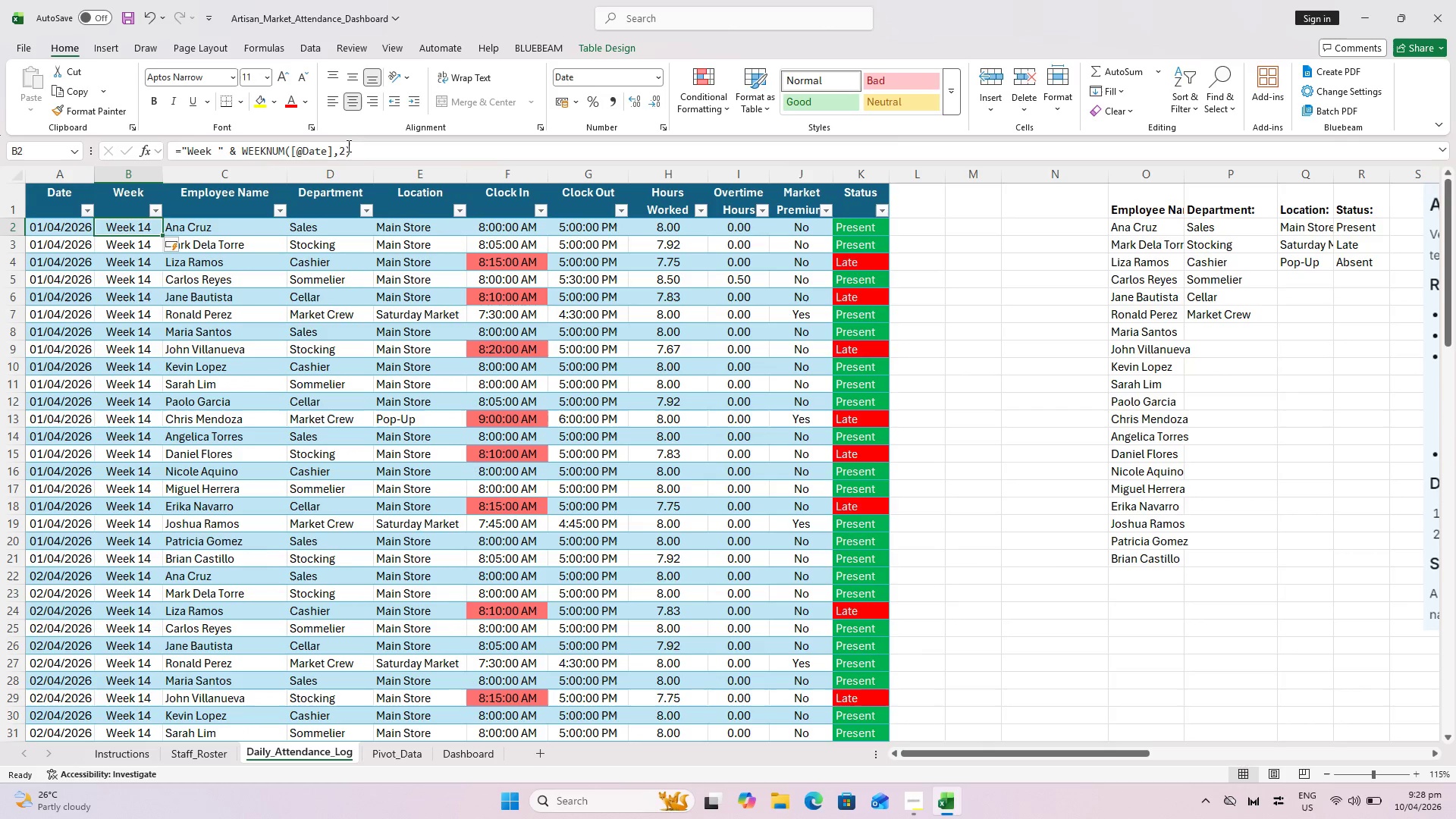 
left_click([344, 150])
 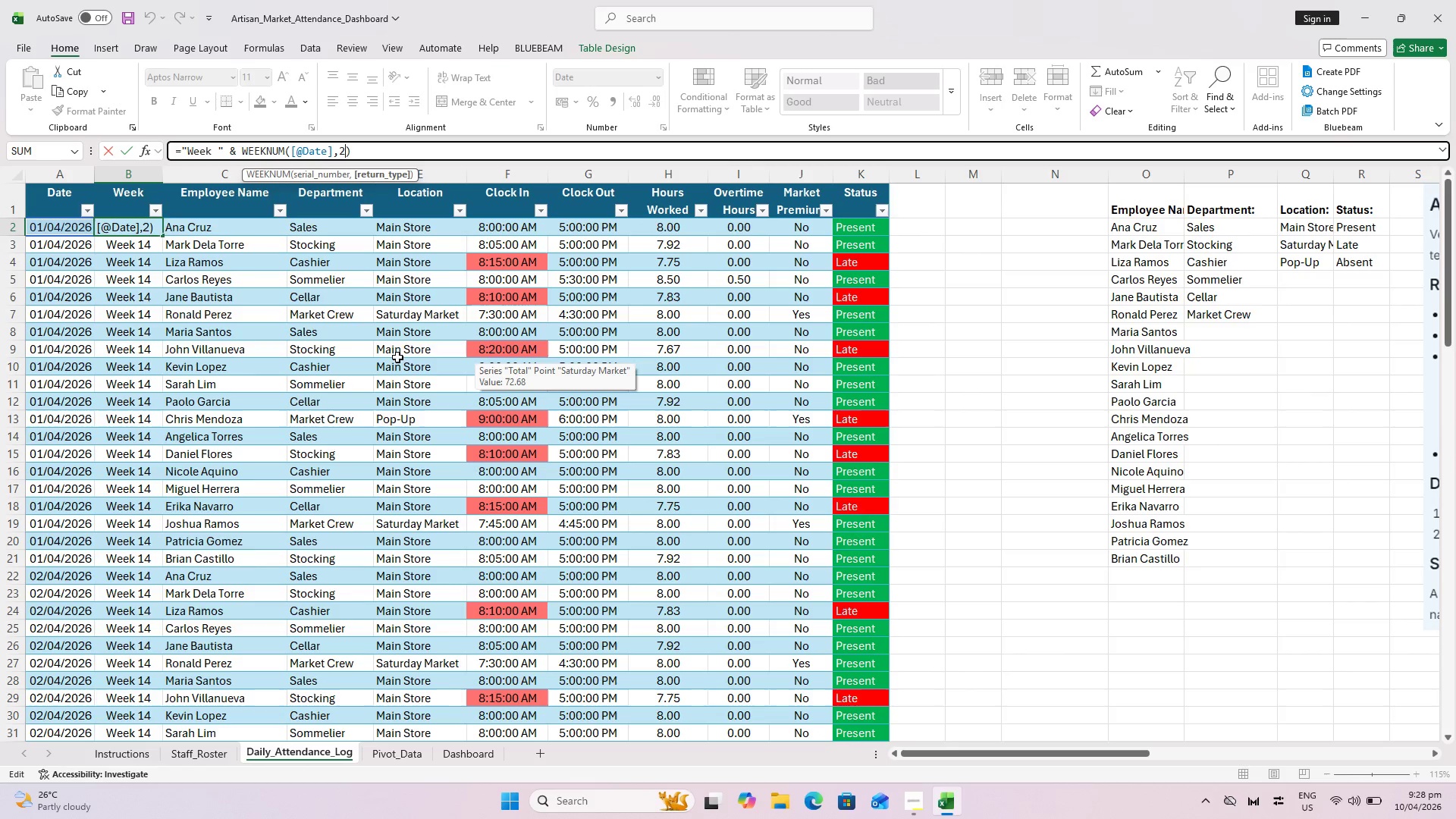 
key(Backspace)
 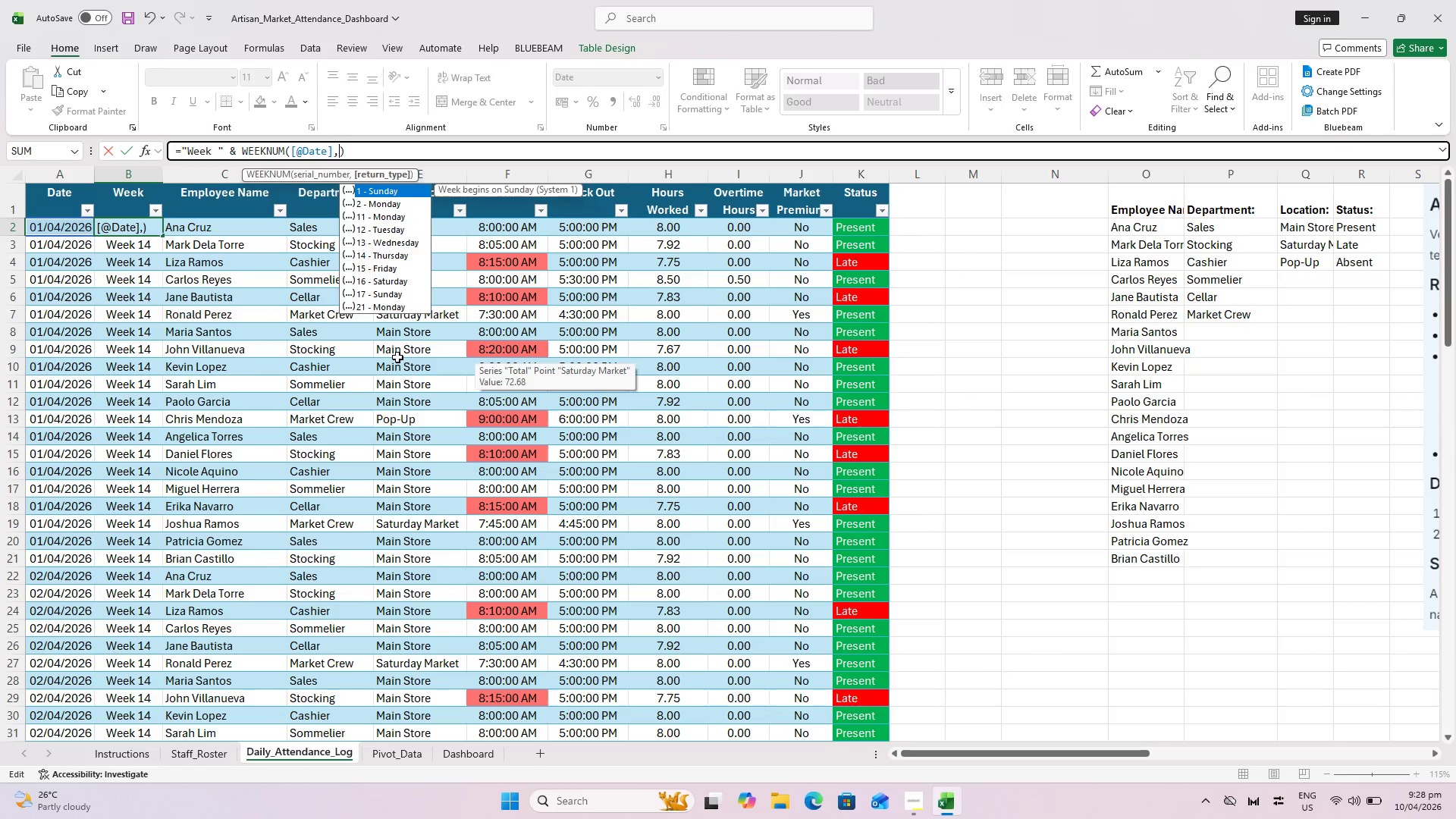 
key(Backspace)
 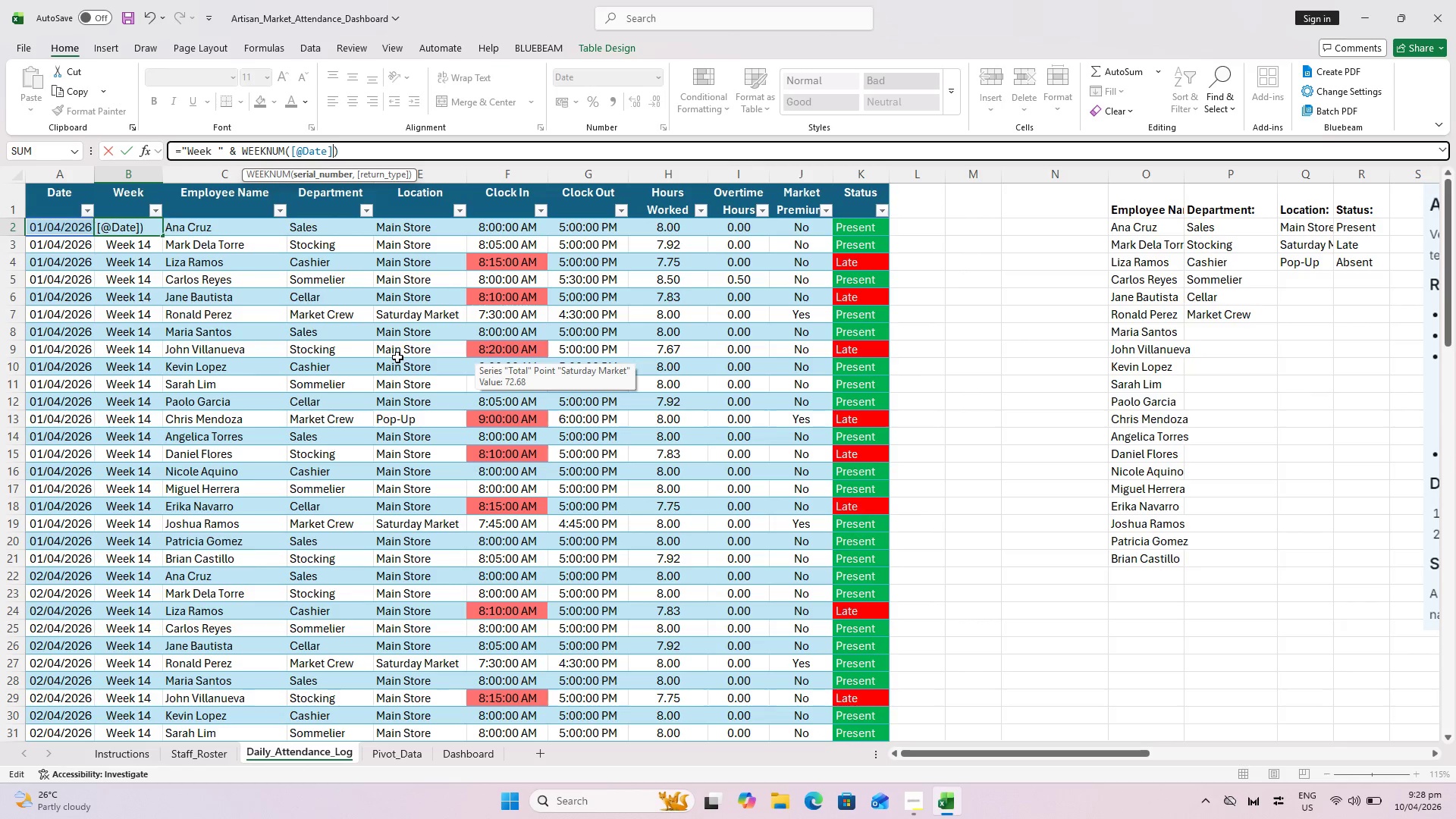 
key(Enter)
 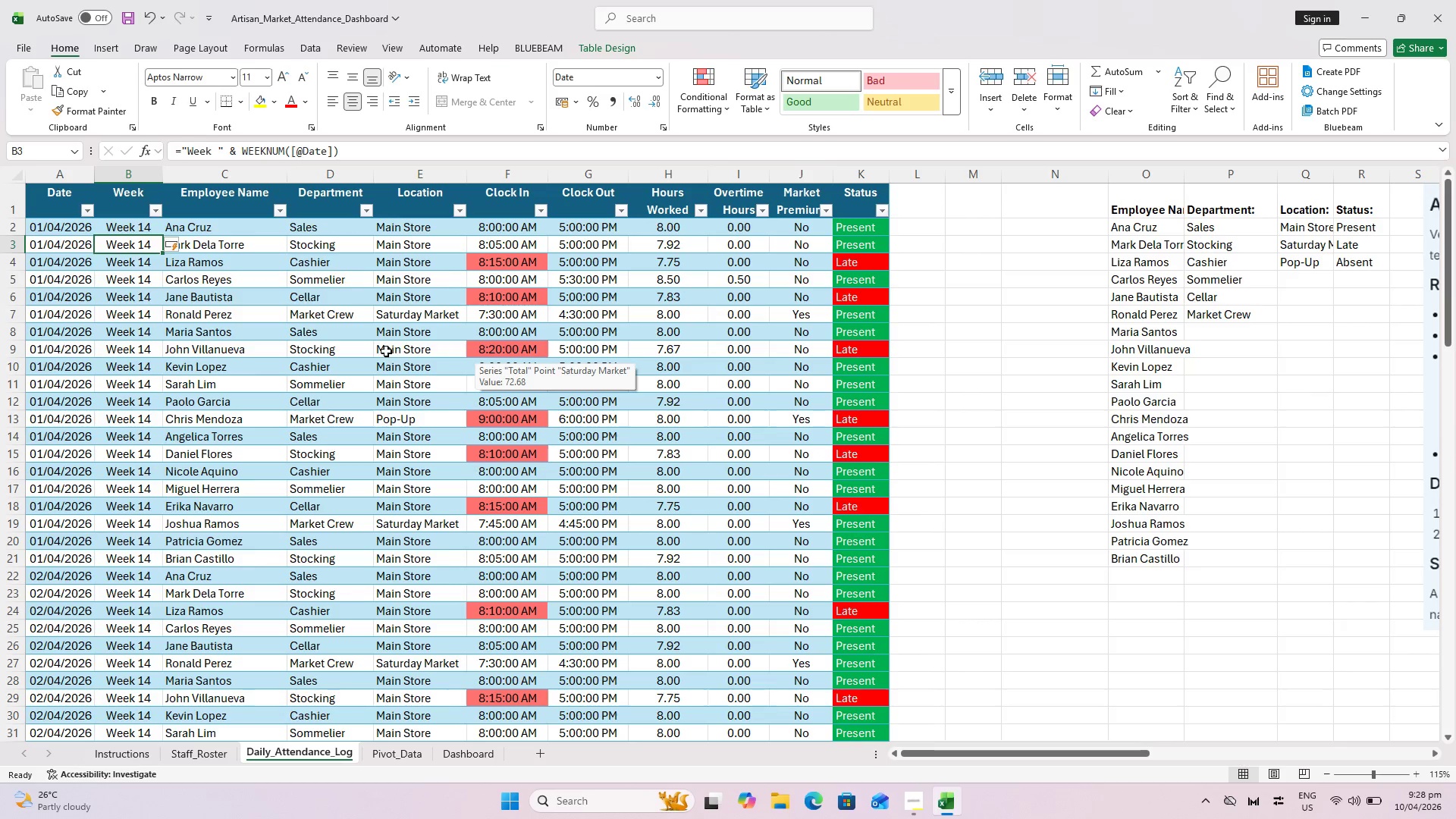 
scroll: coordinate [137, 506], scroll_direction: down, amount: 24.0
 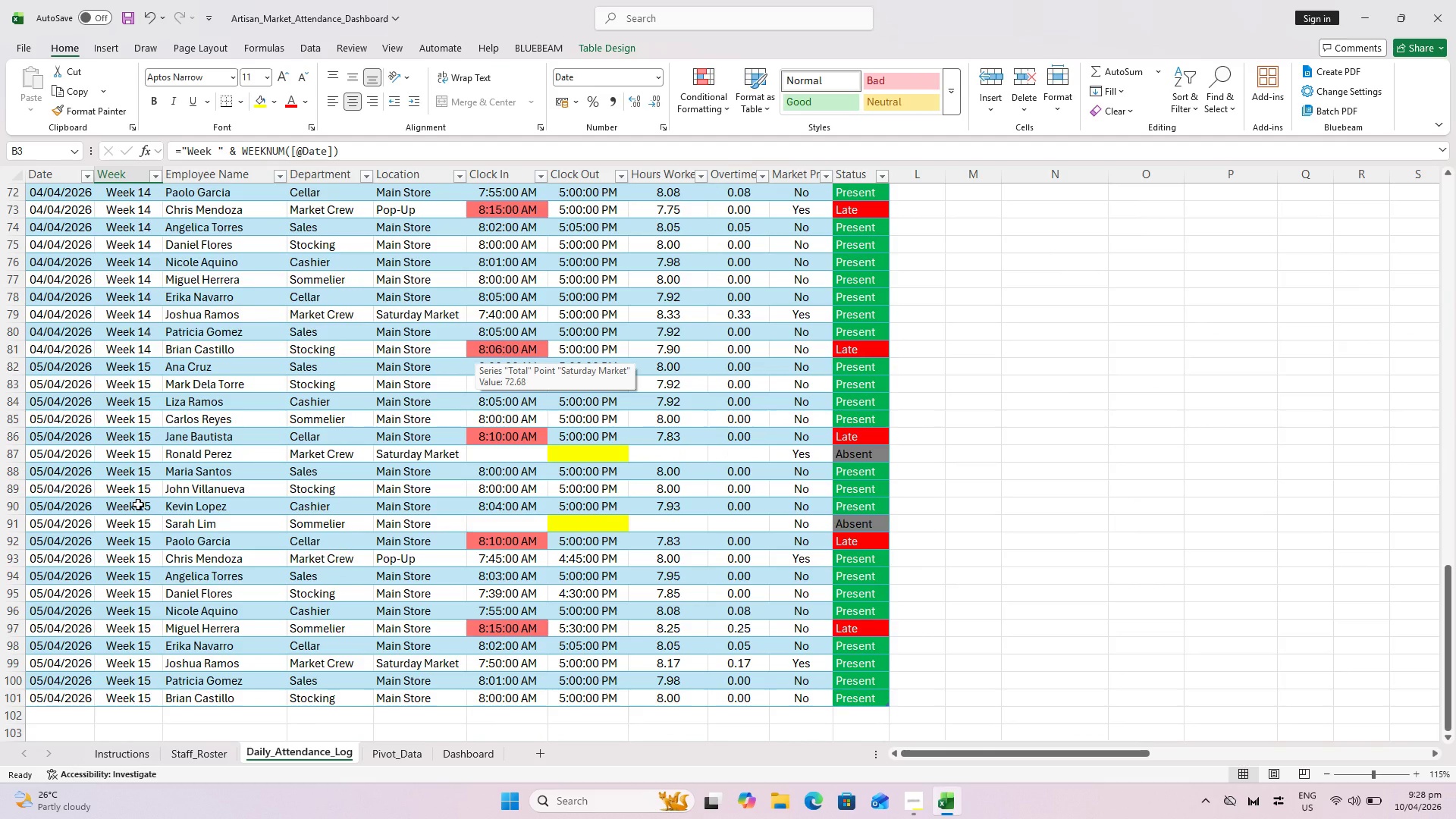 
key(Control+S)
 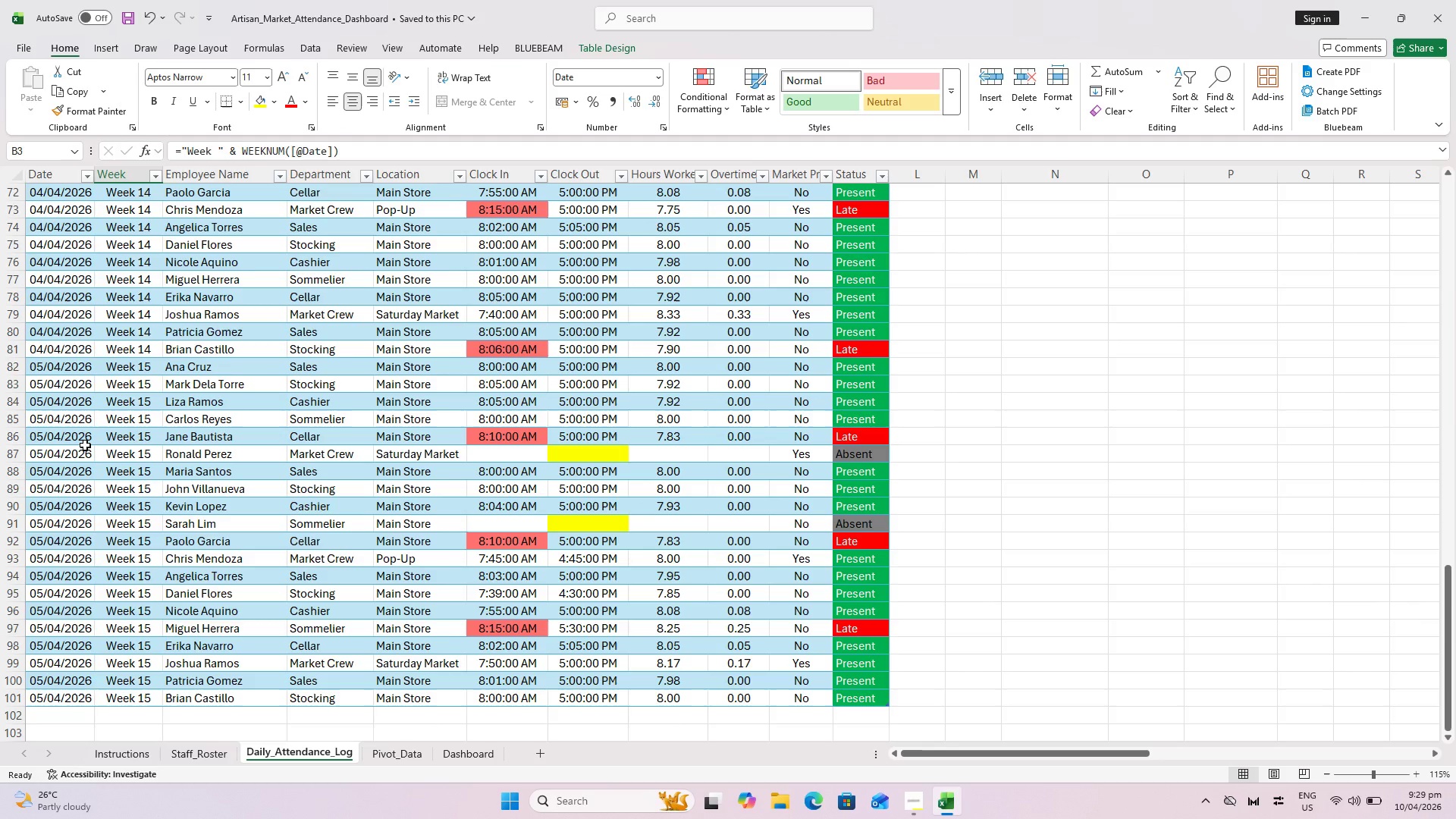 
wait(77.52)
 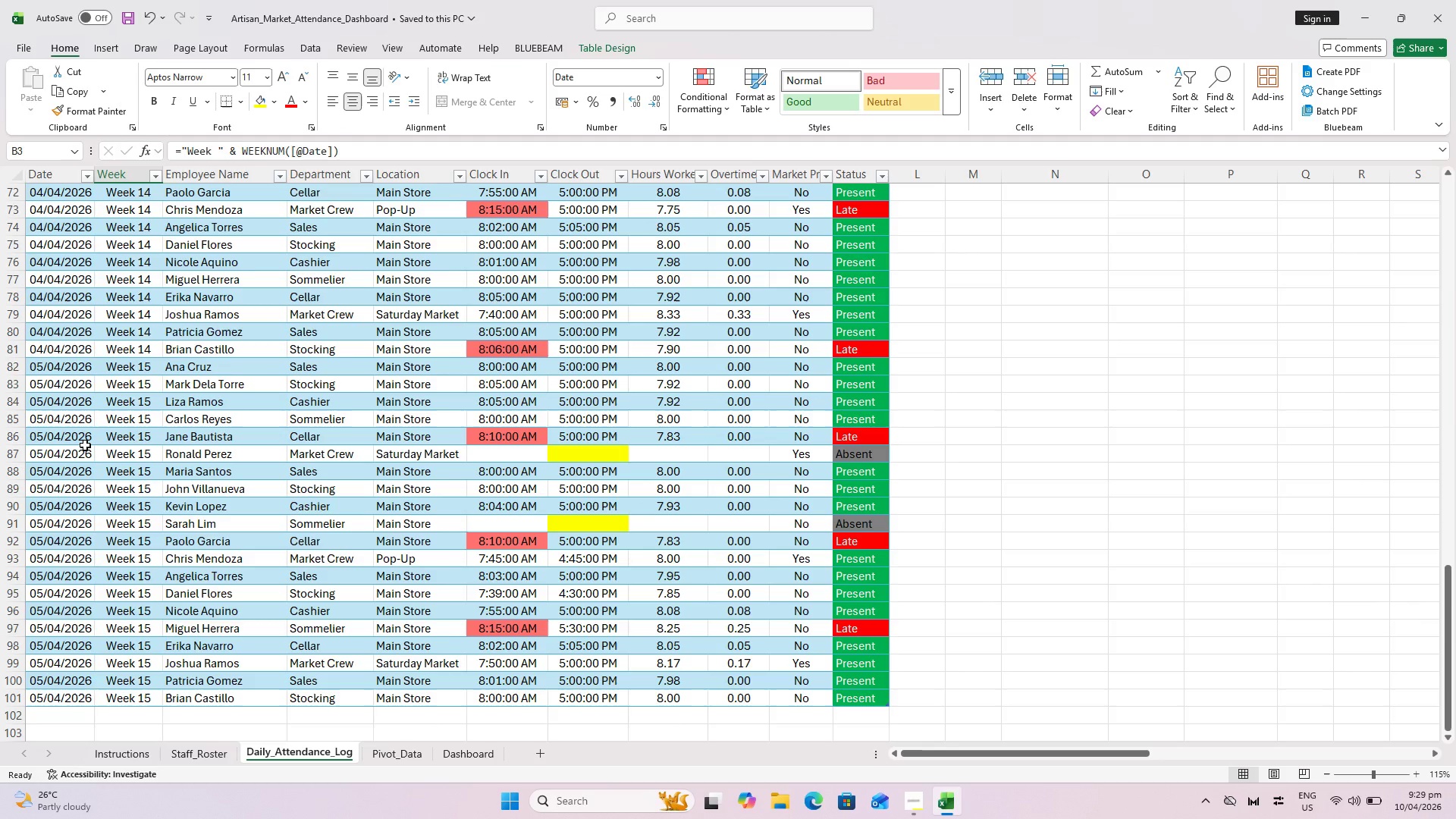 
scroll: coordinate [85, 446], scroll_direction: up, amount: 2.0
 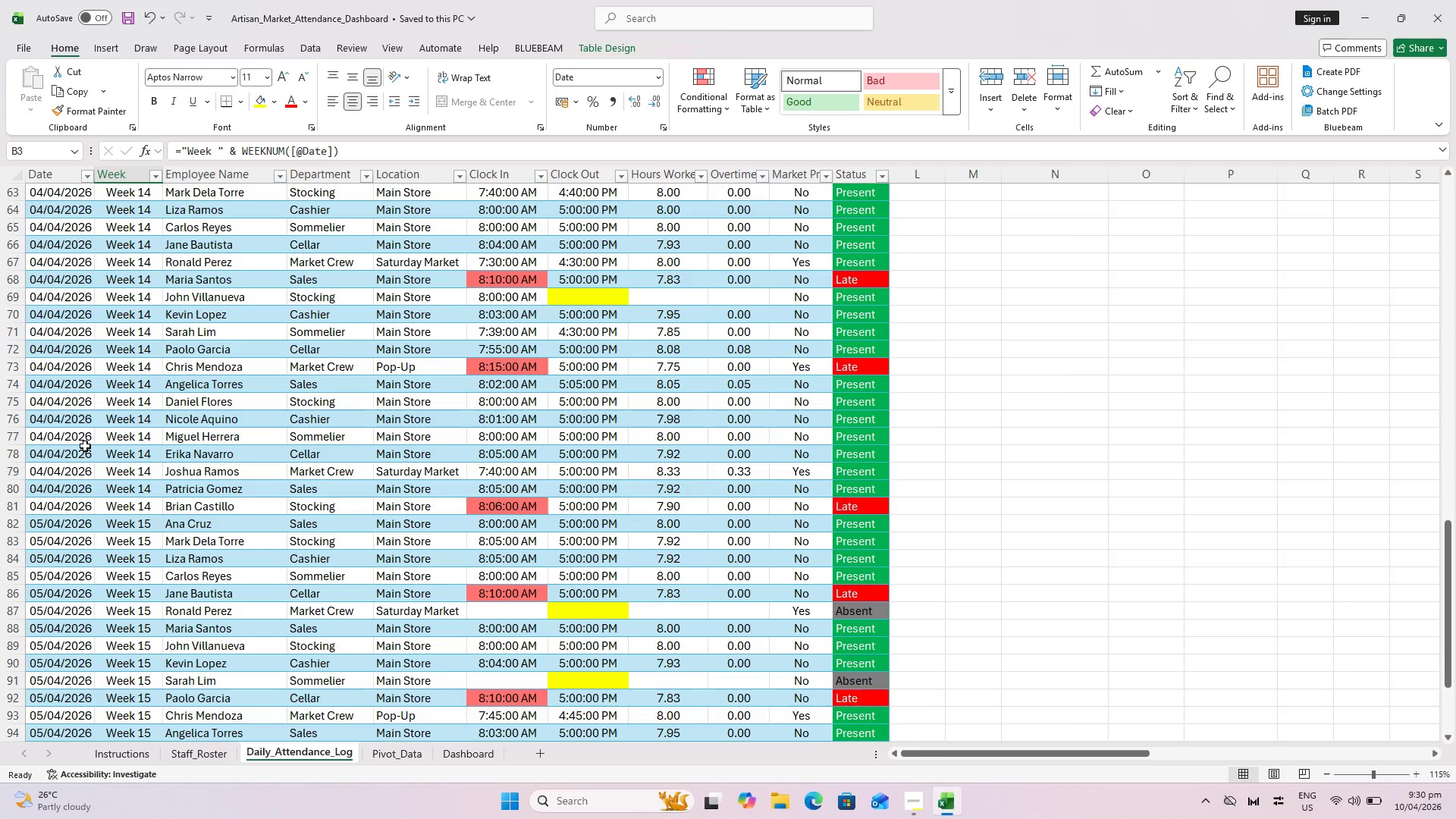 
wait(37.7)
 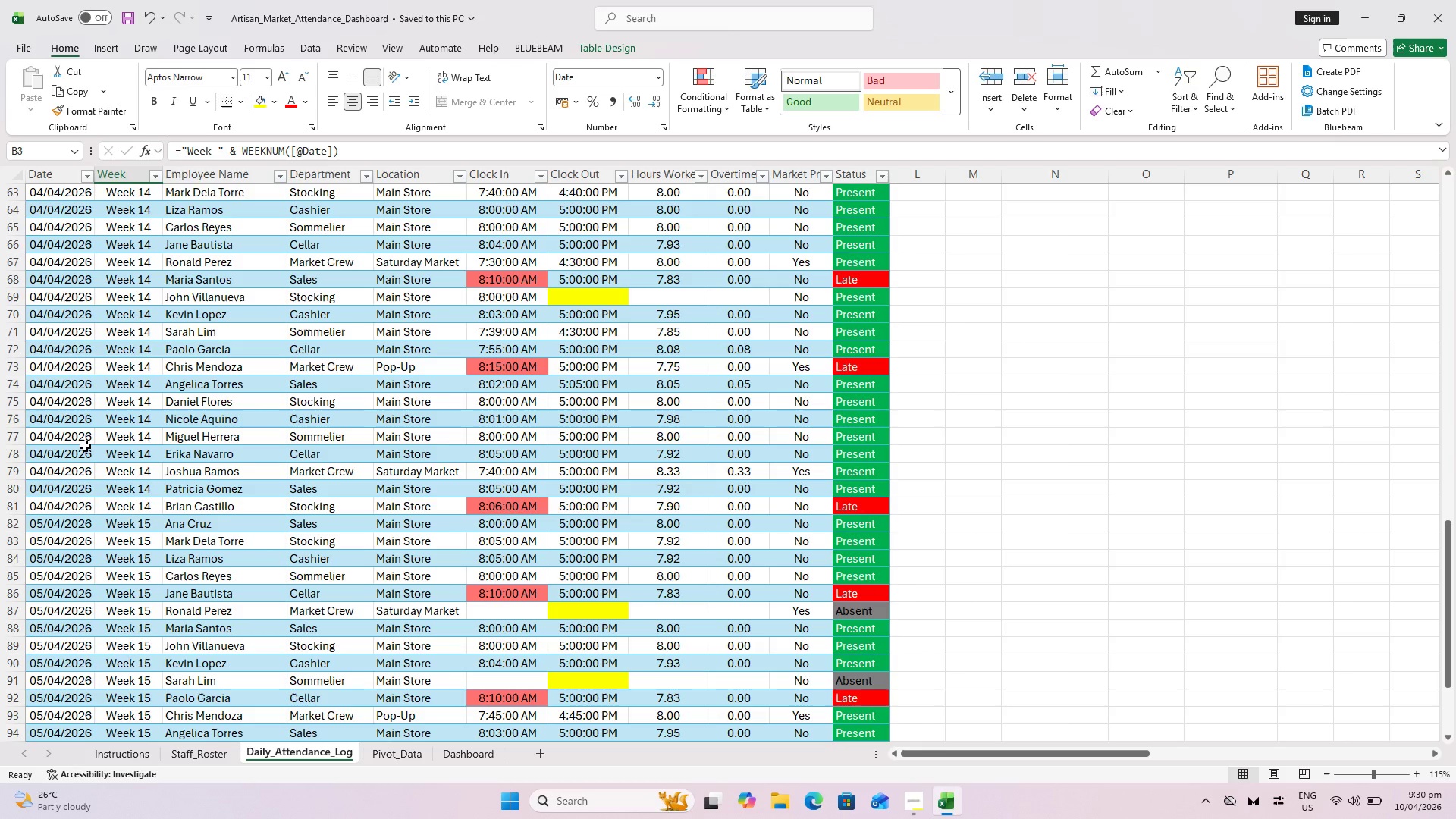 
scroll: coordinate [139, 465], scroll_direction: down, amount: 4.0
 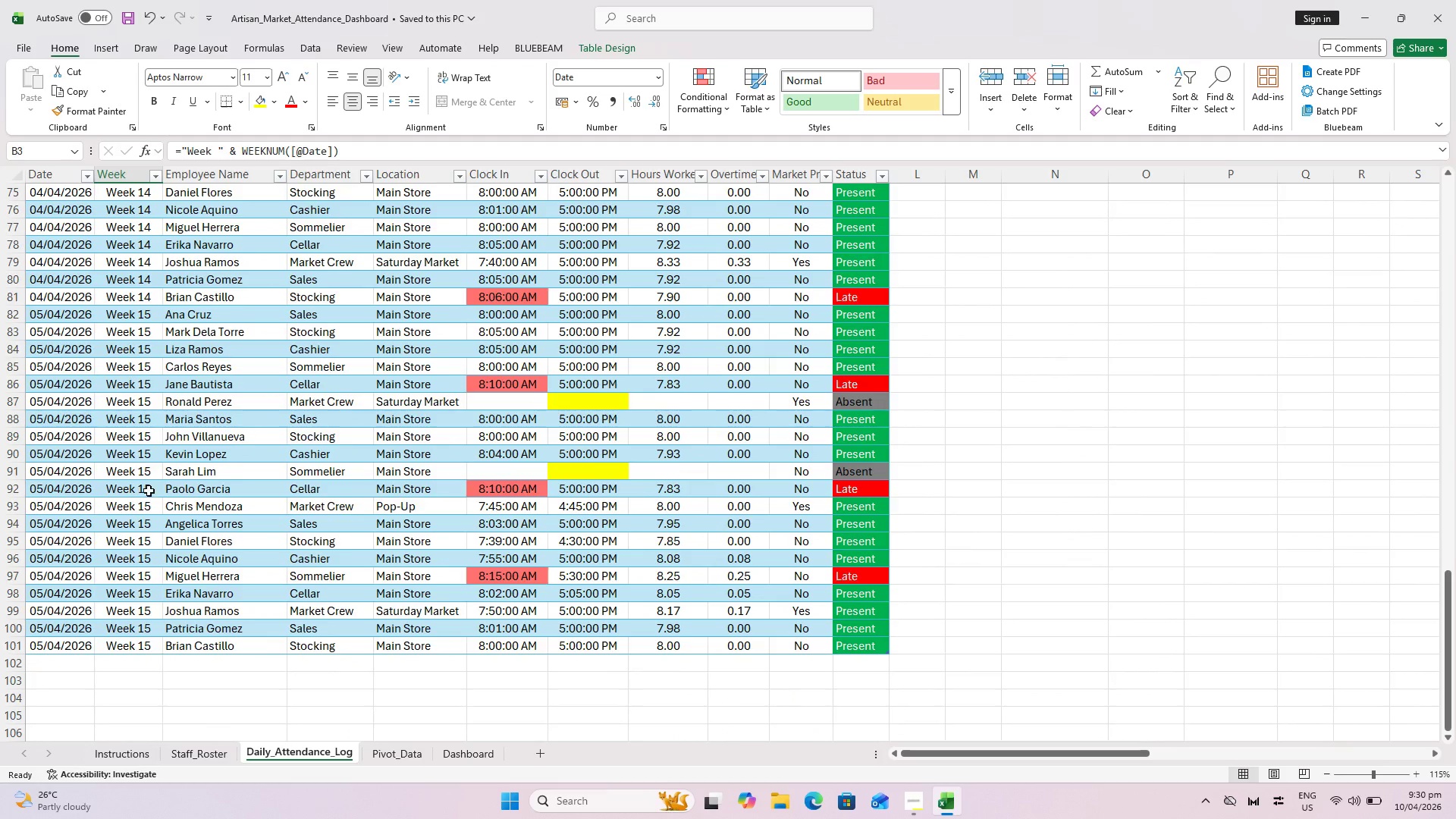 
scroll: coordinate [289, 619], scroll_direction: up, amount: 5.0
 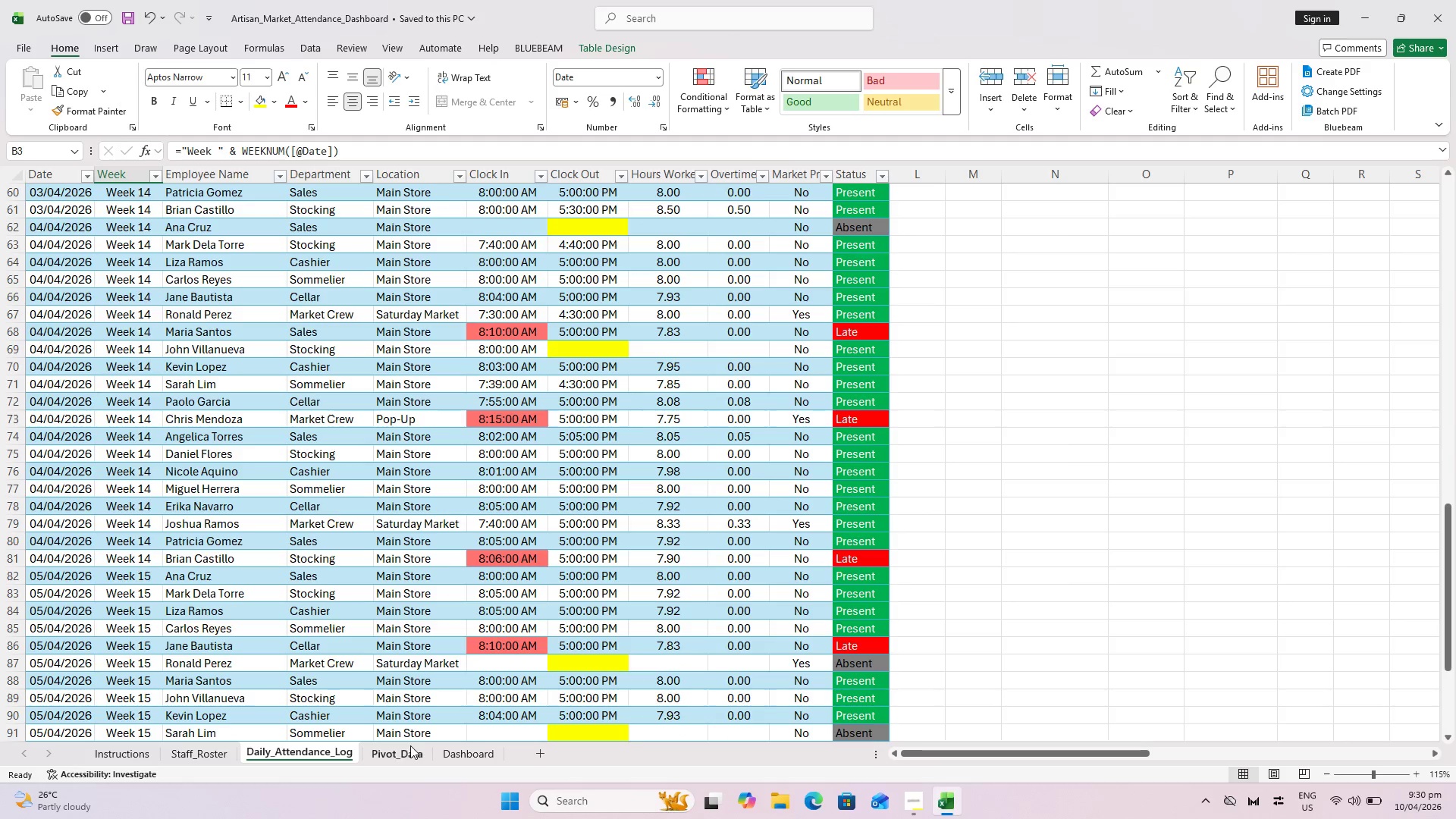 
left_click_drag(start_coordinate=[394, 749], to_coordinate=[391, 755])
 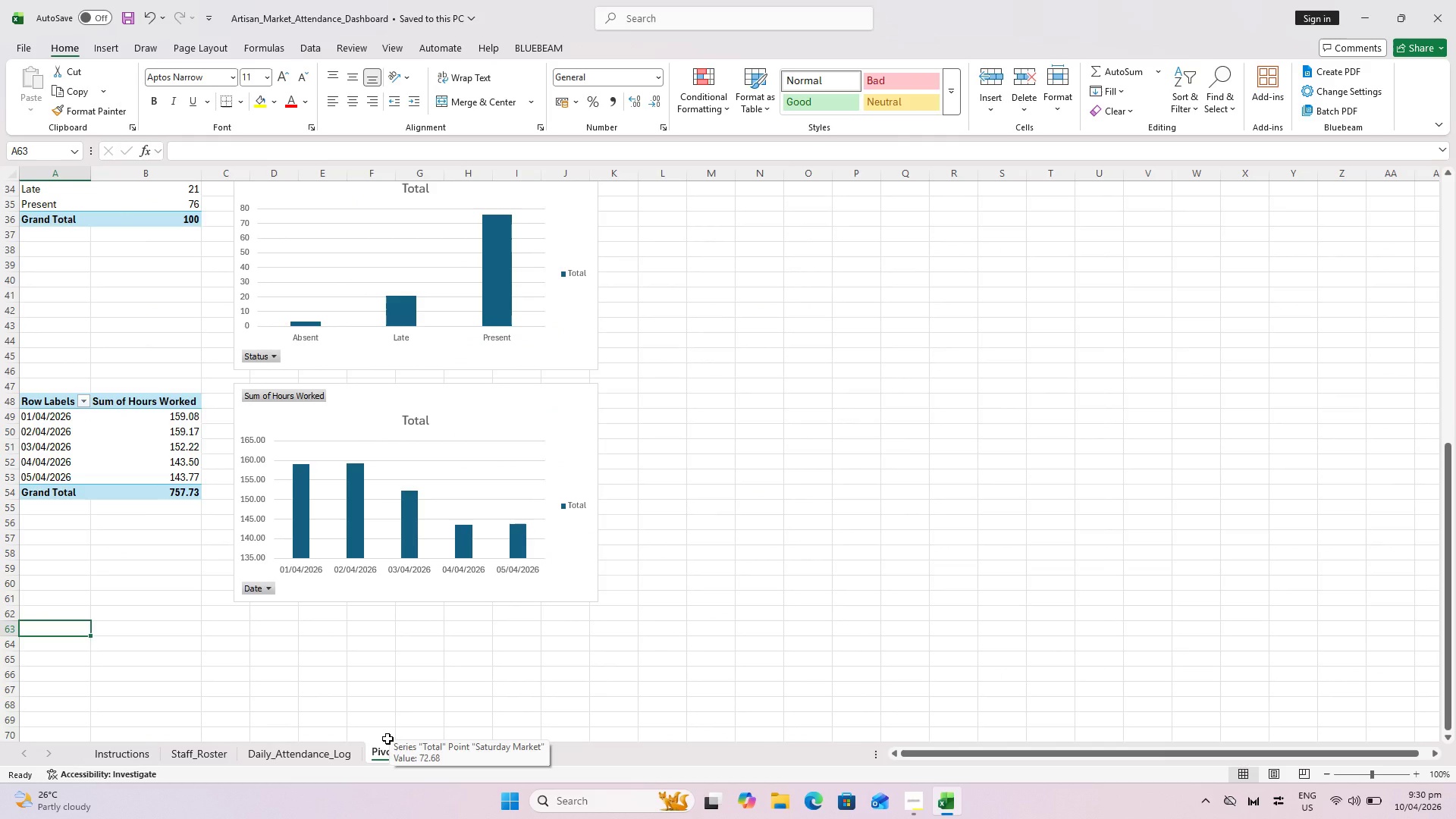 
wait(11.59)
 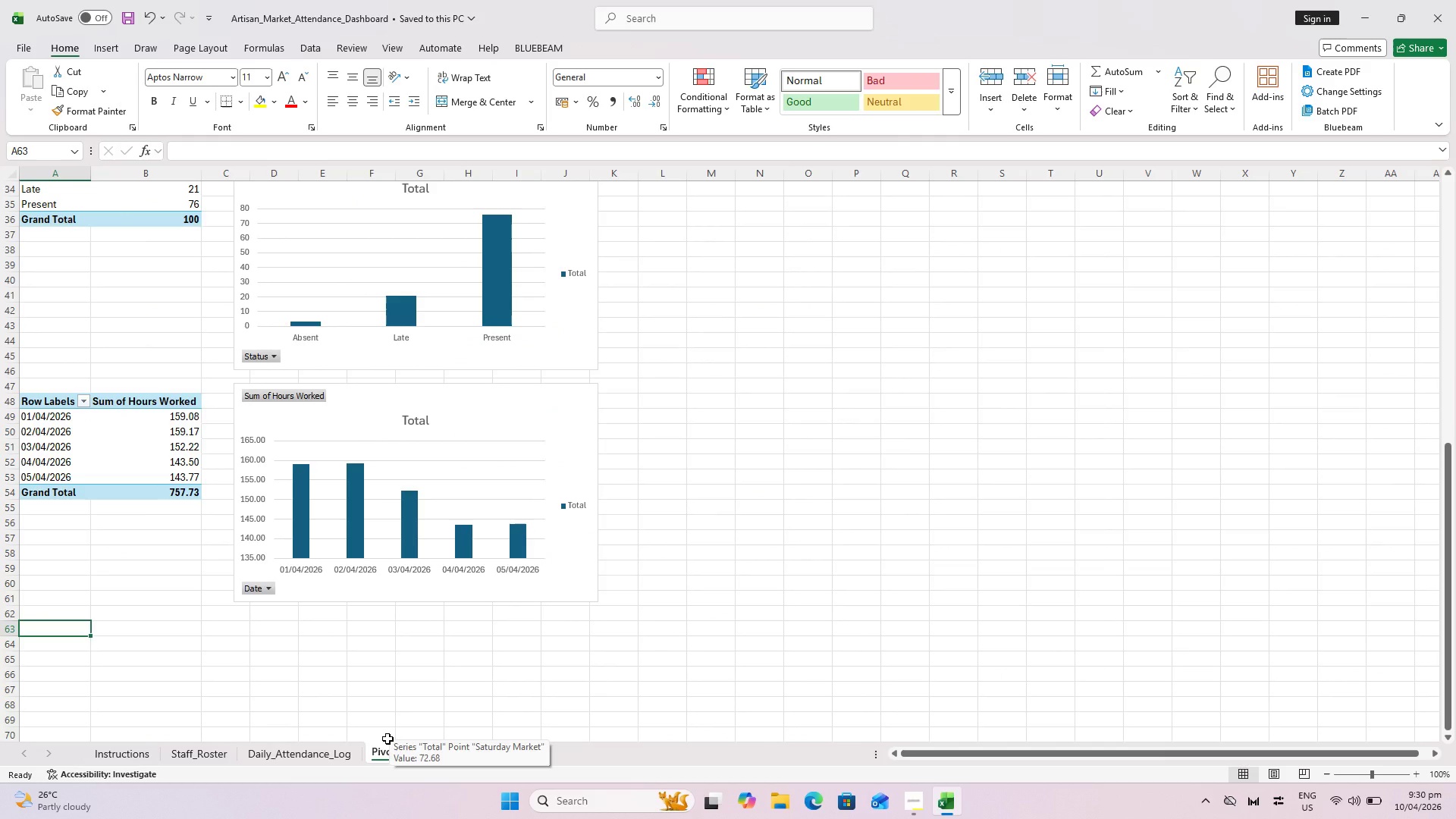 
scroll: coordinate [378, 751], scroll_direction: up, amount: 1.0
 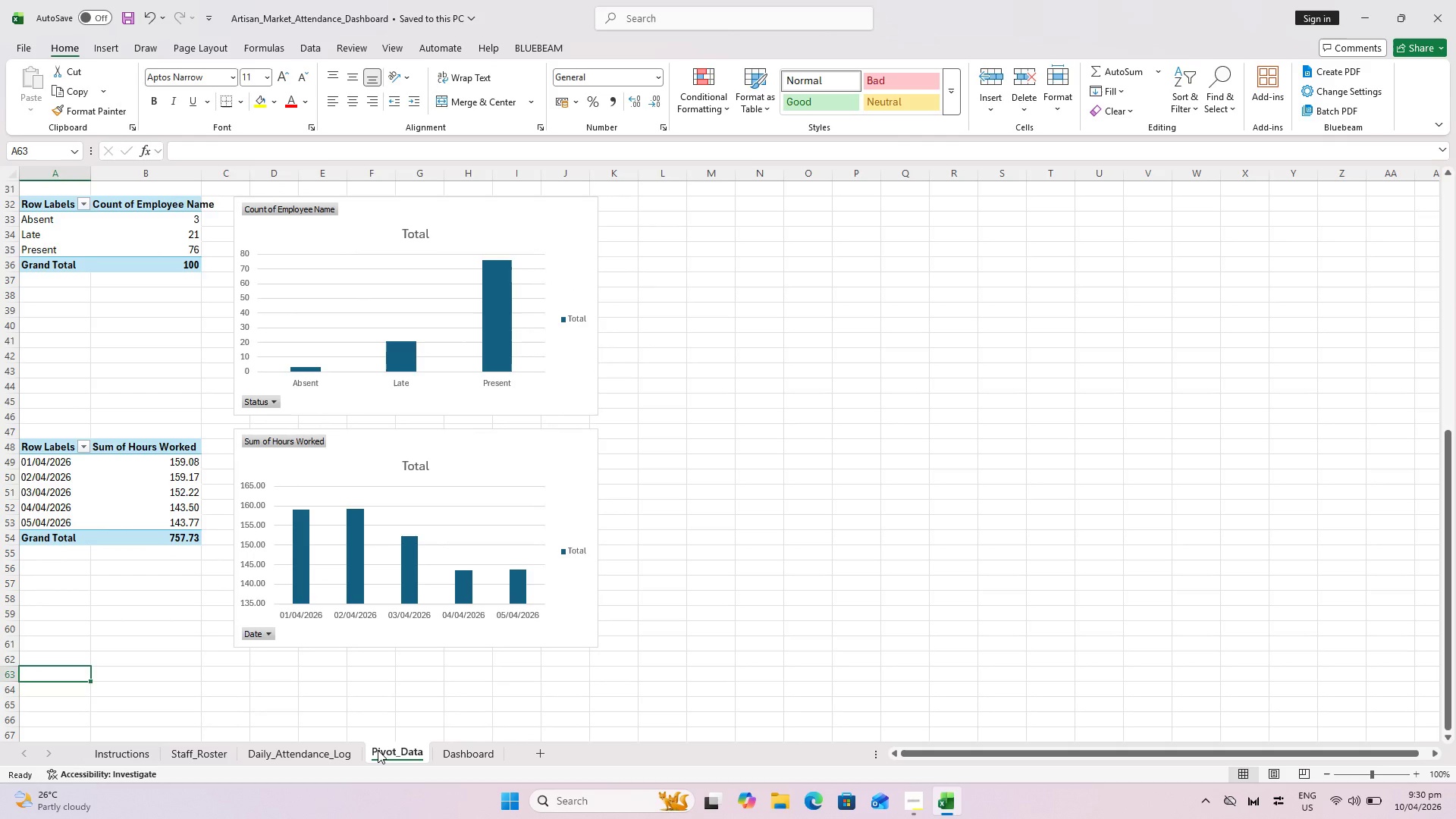 
wait(9.1)
 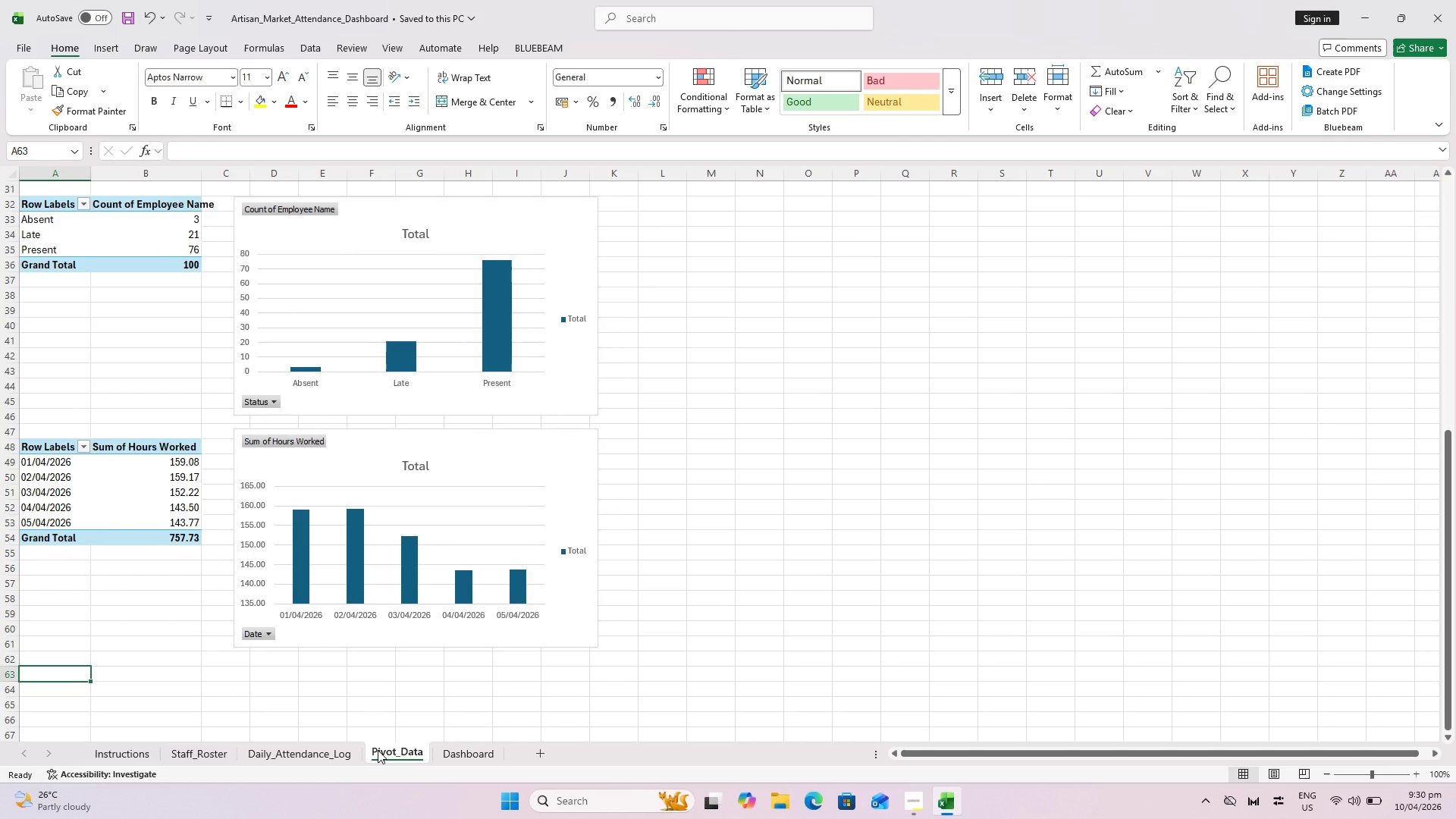 
left_click([266, 749])
 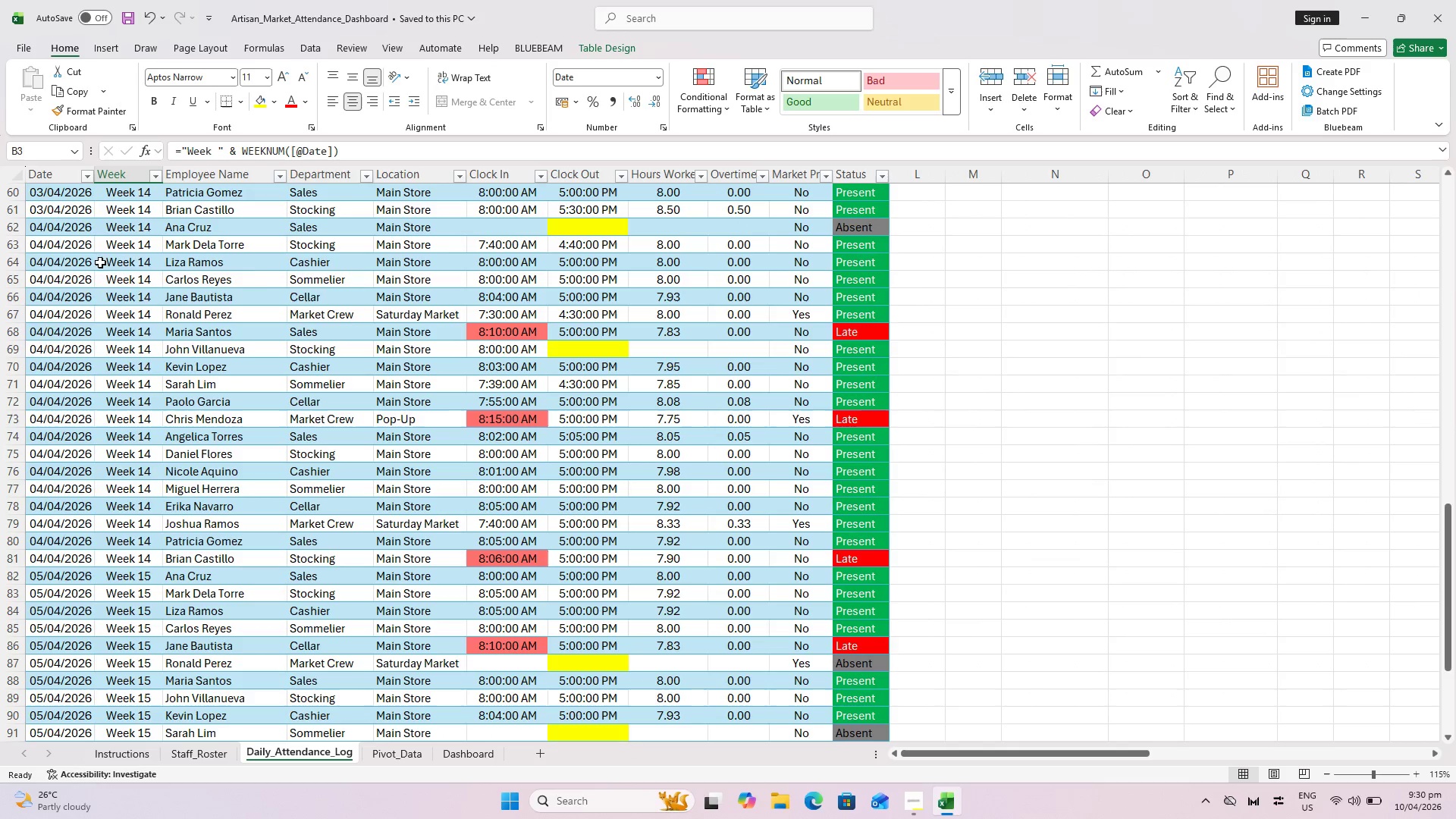 
left_click([141, 233])
 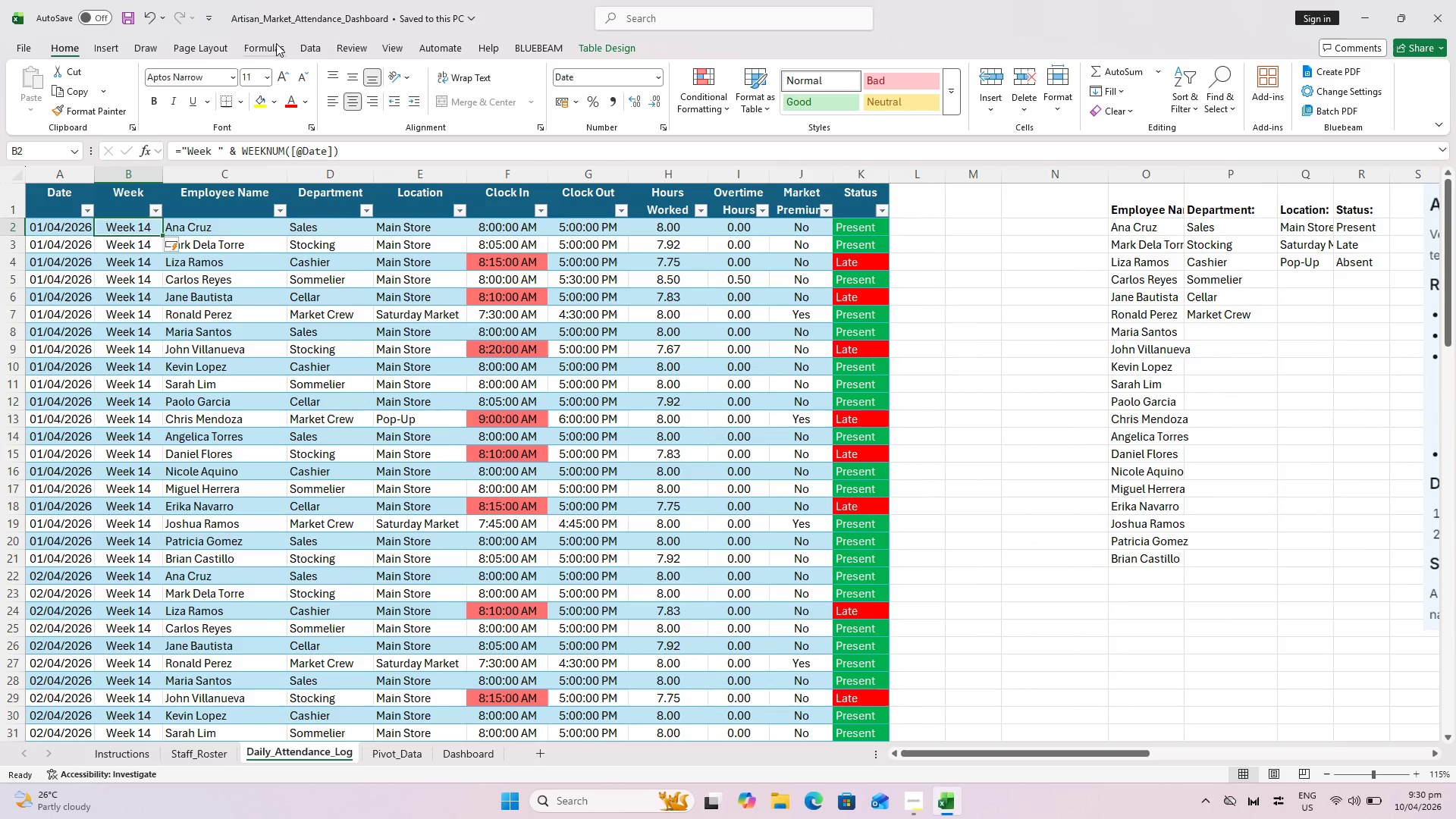 
scroll: coordinate [140, 240], scroll_direction: up, amount: 32.0
 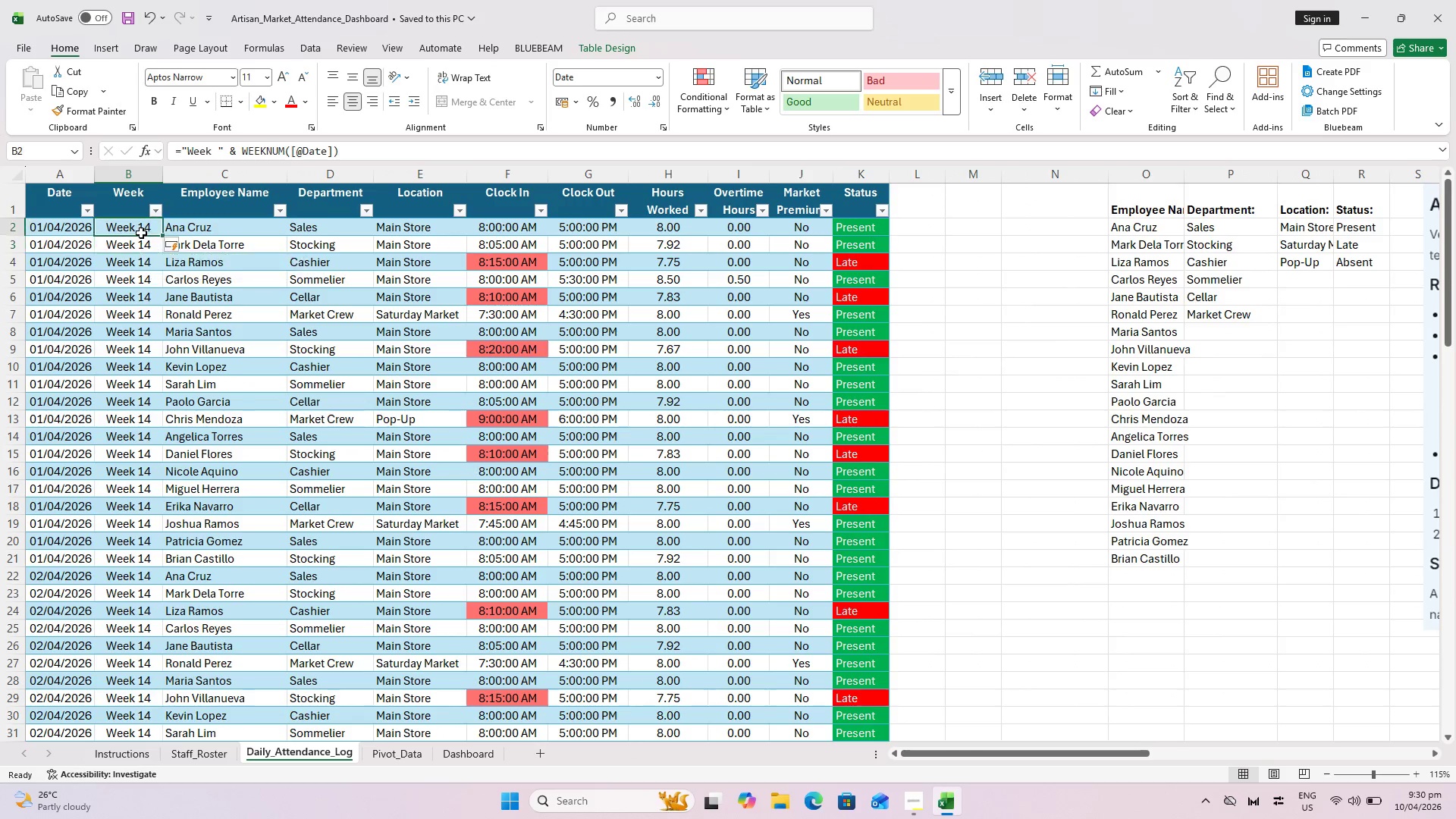 
left_click([112, 49])
 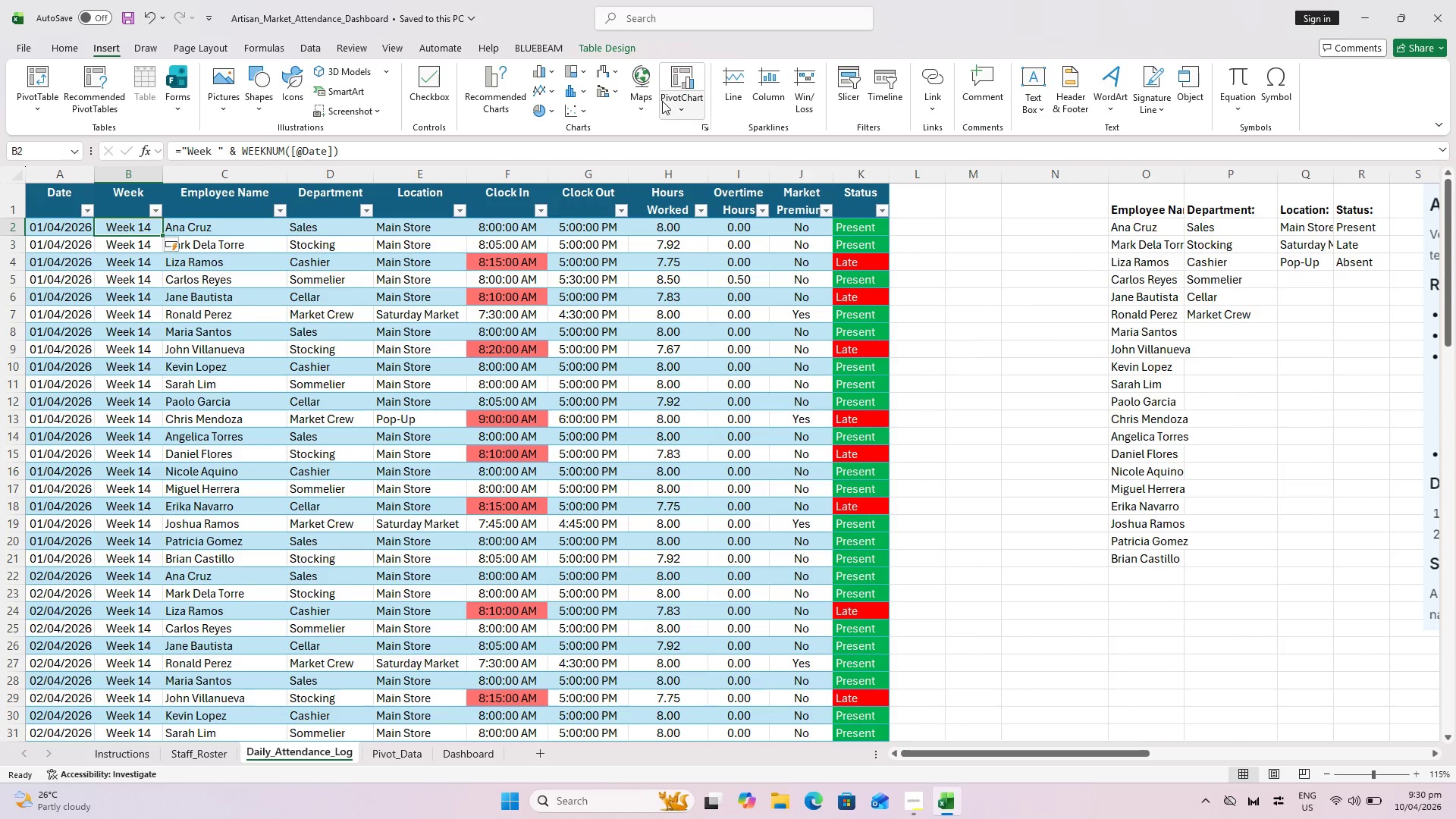 
left_click([668, 103])
 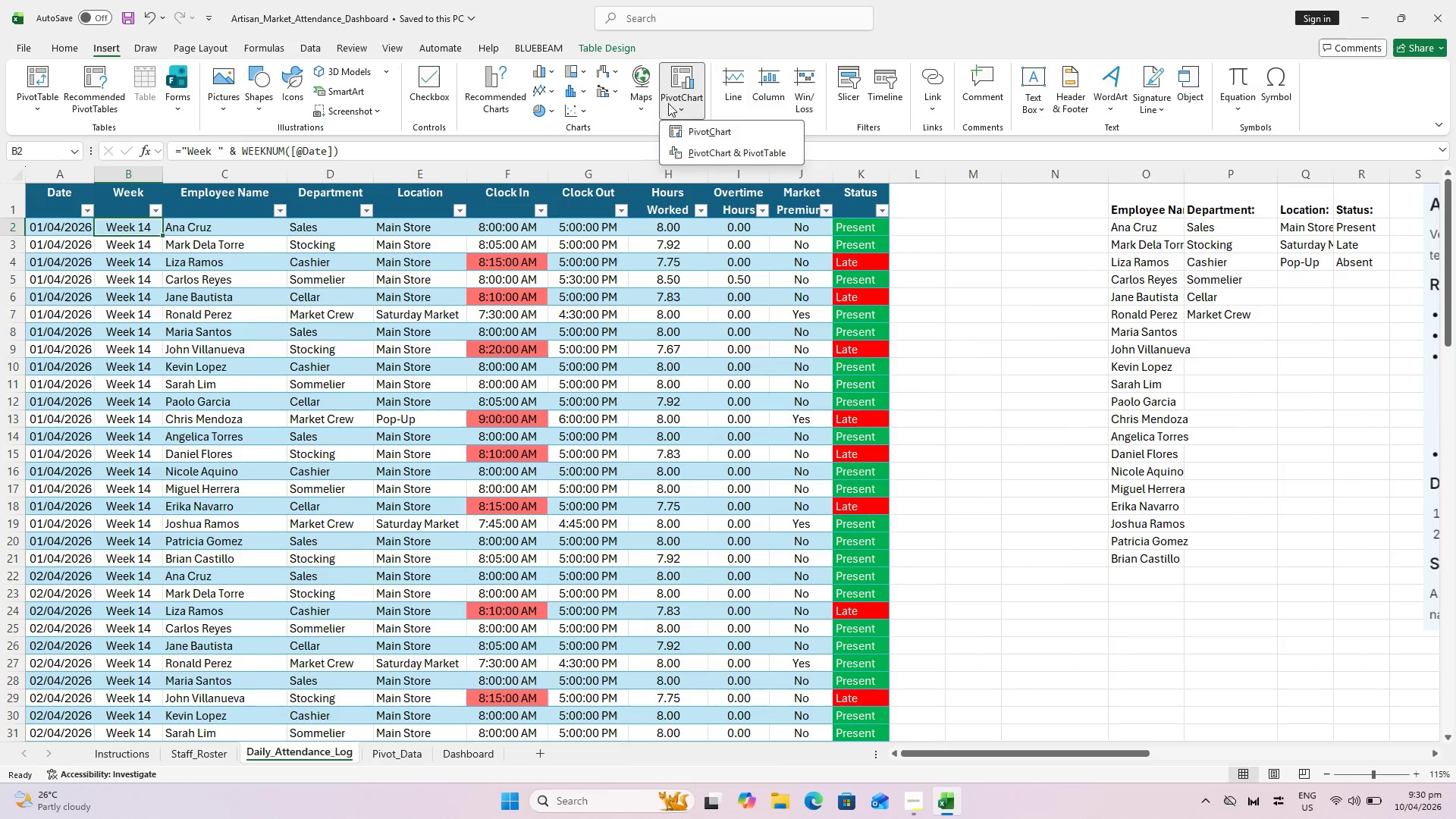 
key(Alt+AltLeft)
 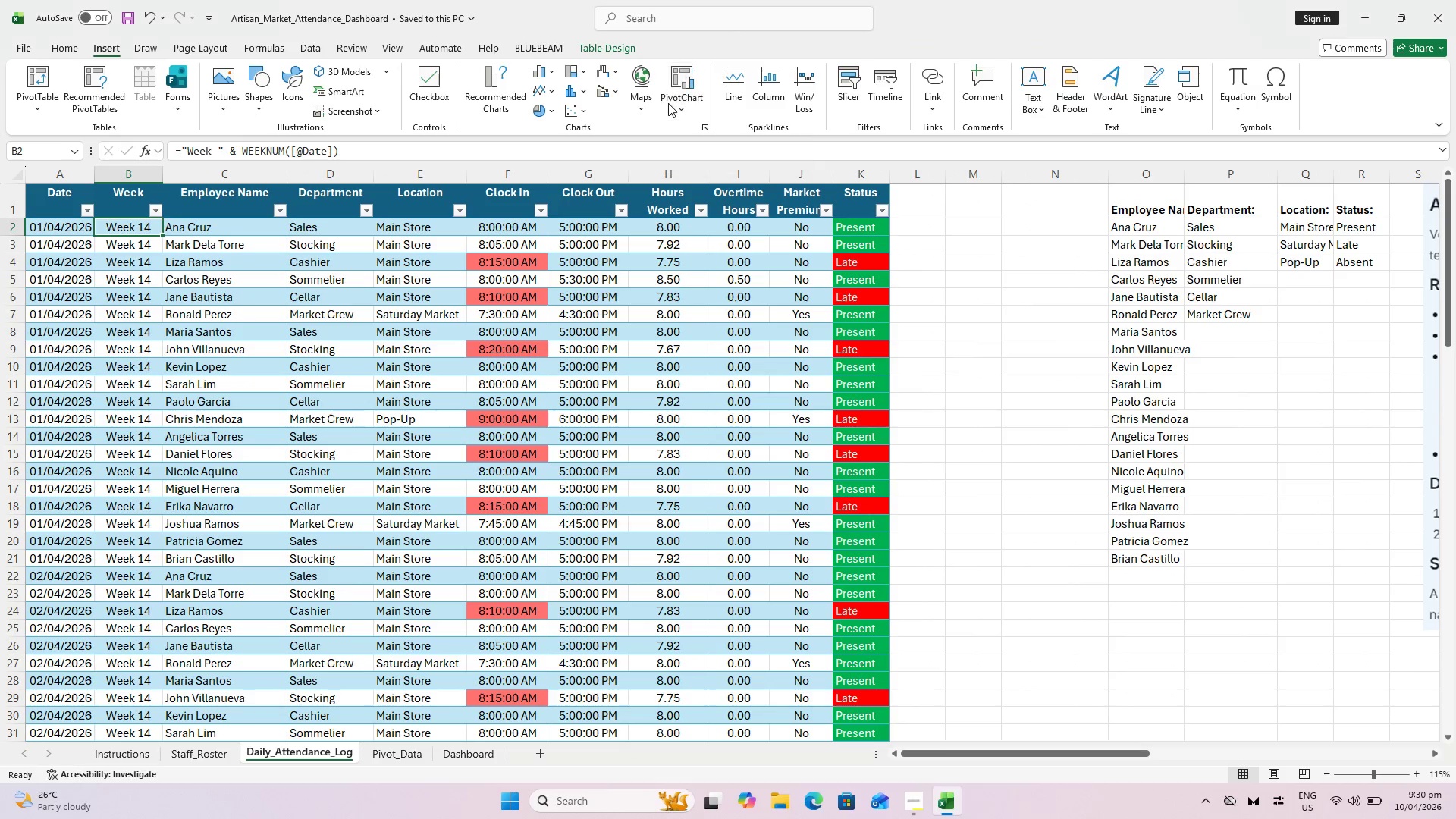 
key(Alt+Tab)